 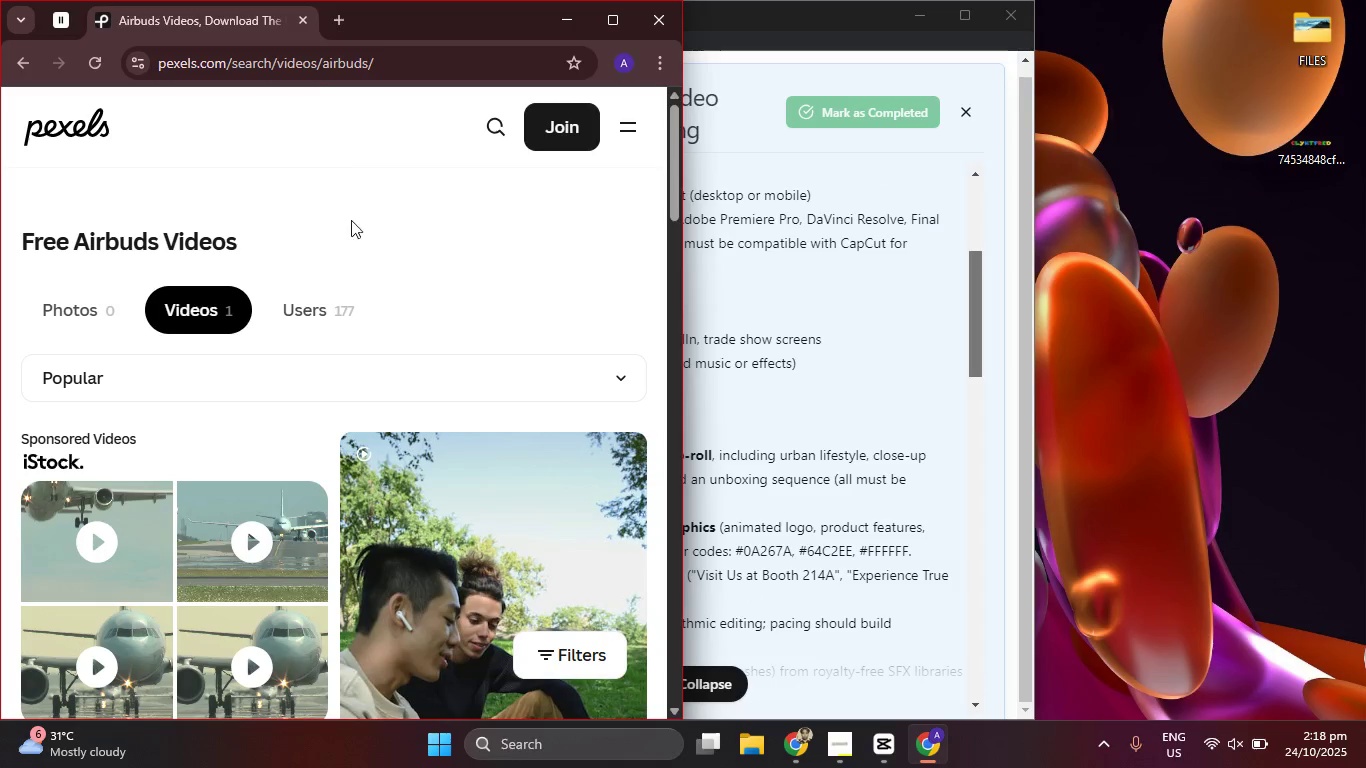 
left_click_drag(start_coordinate=[384, 143], to_coordinate=[223, 138])
 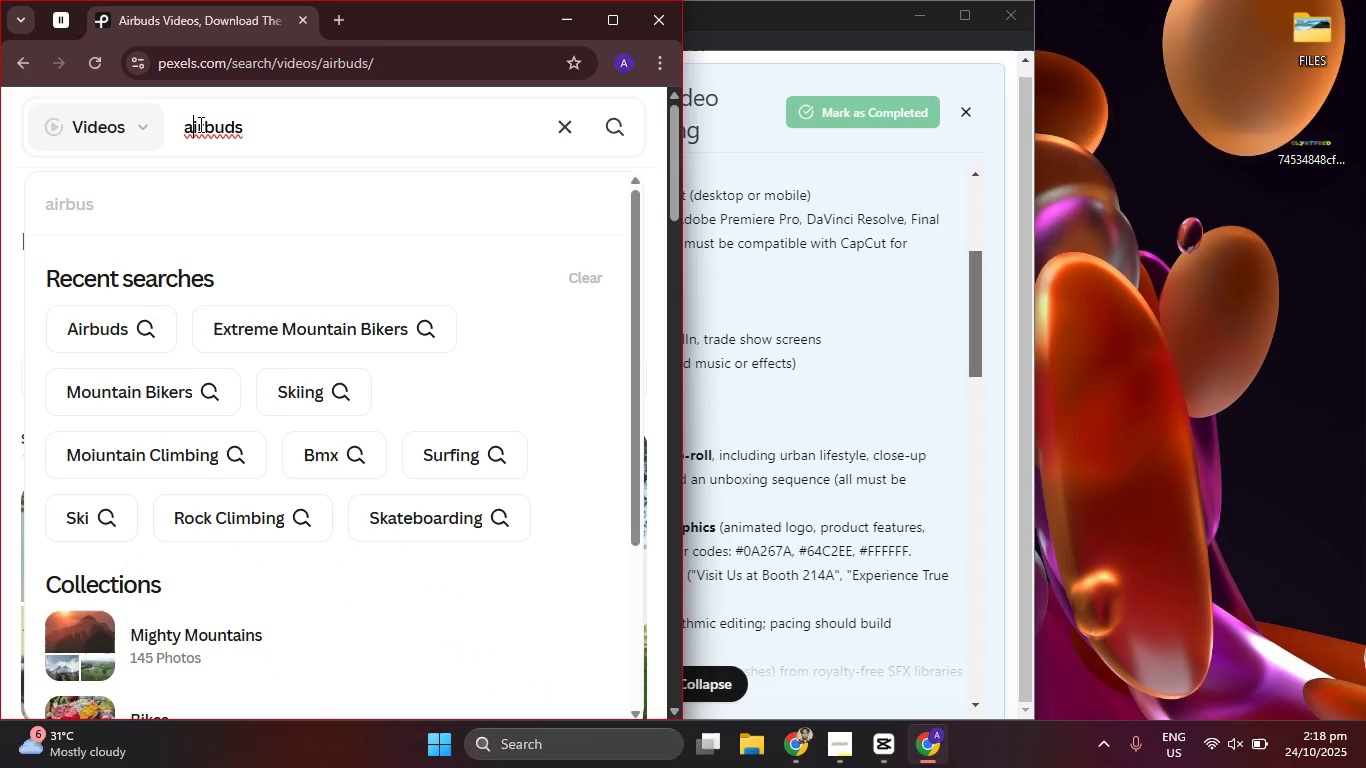 
double_click([199, 124])
 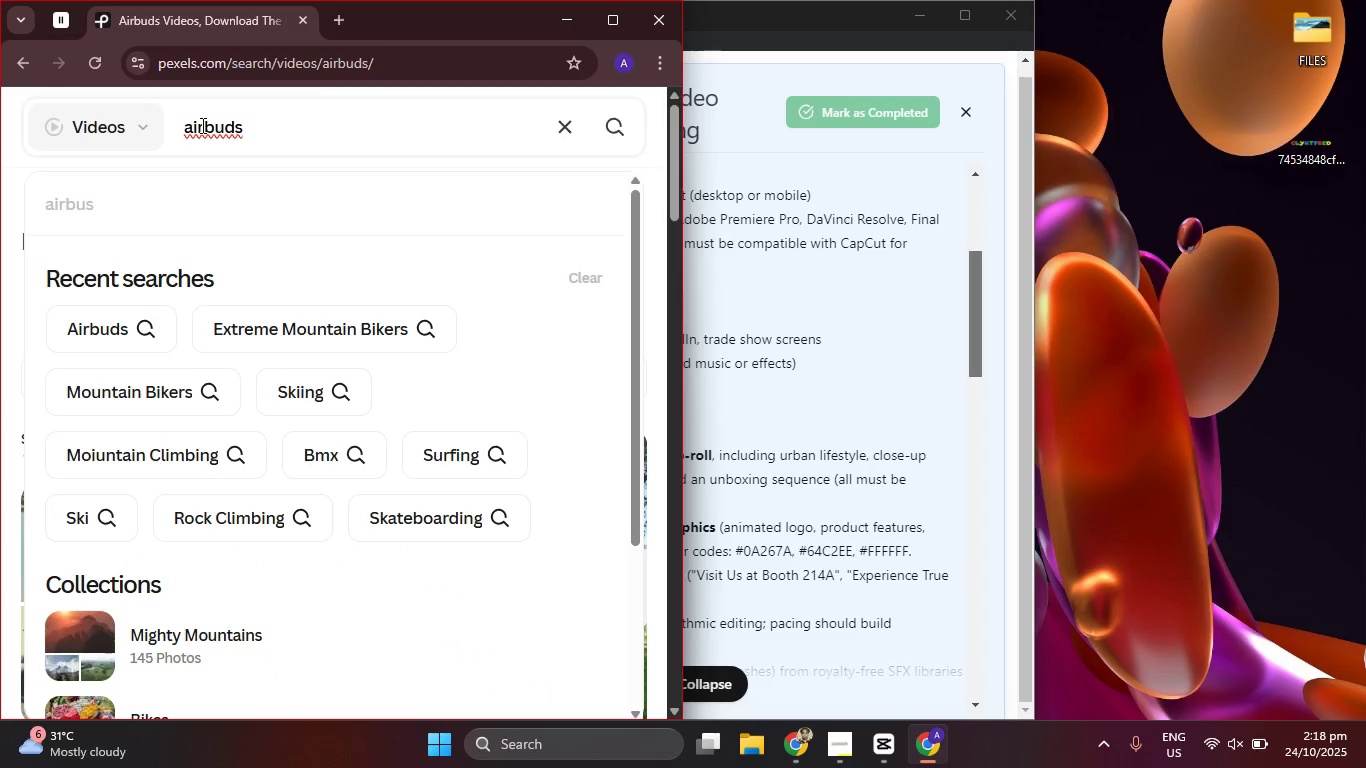 
key(Backspace)
key(Backspace)
type(ea)
 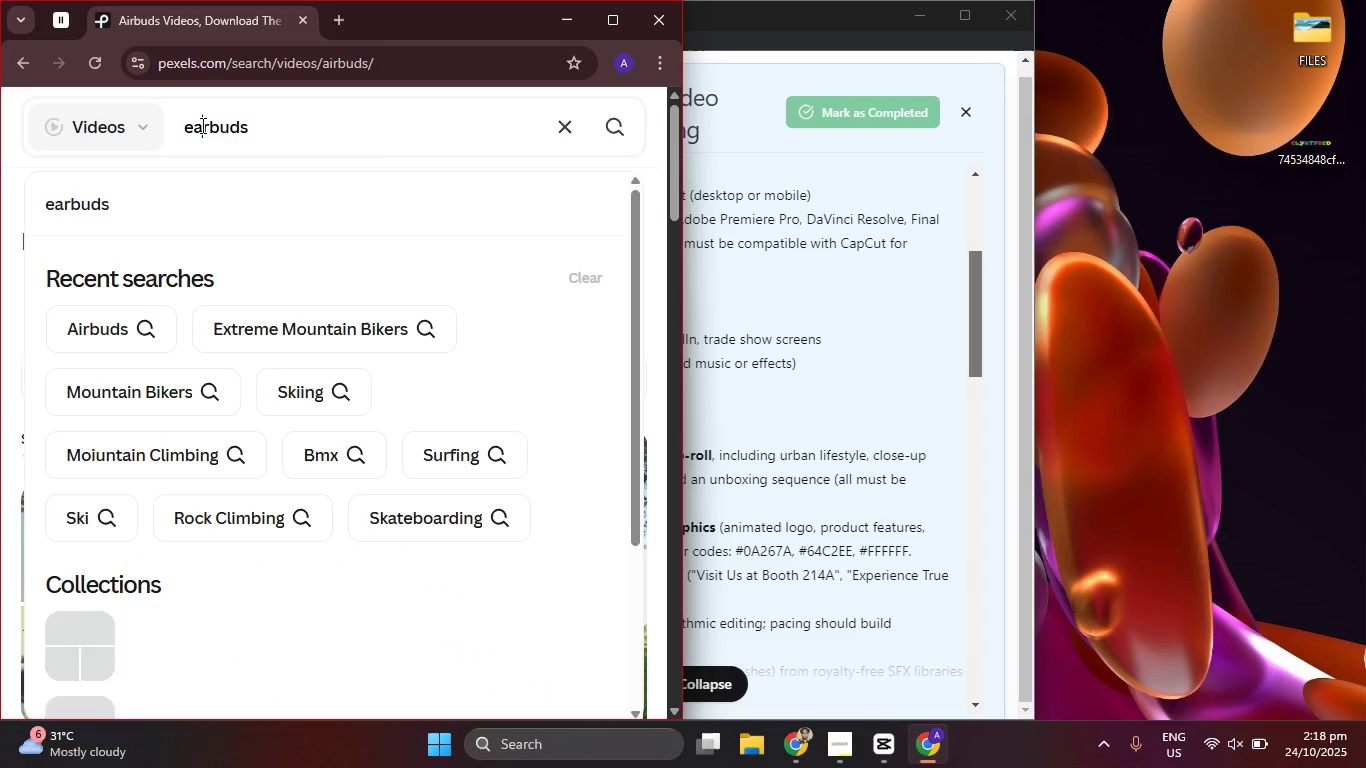 
key(Enter)
 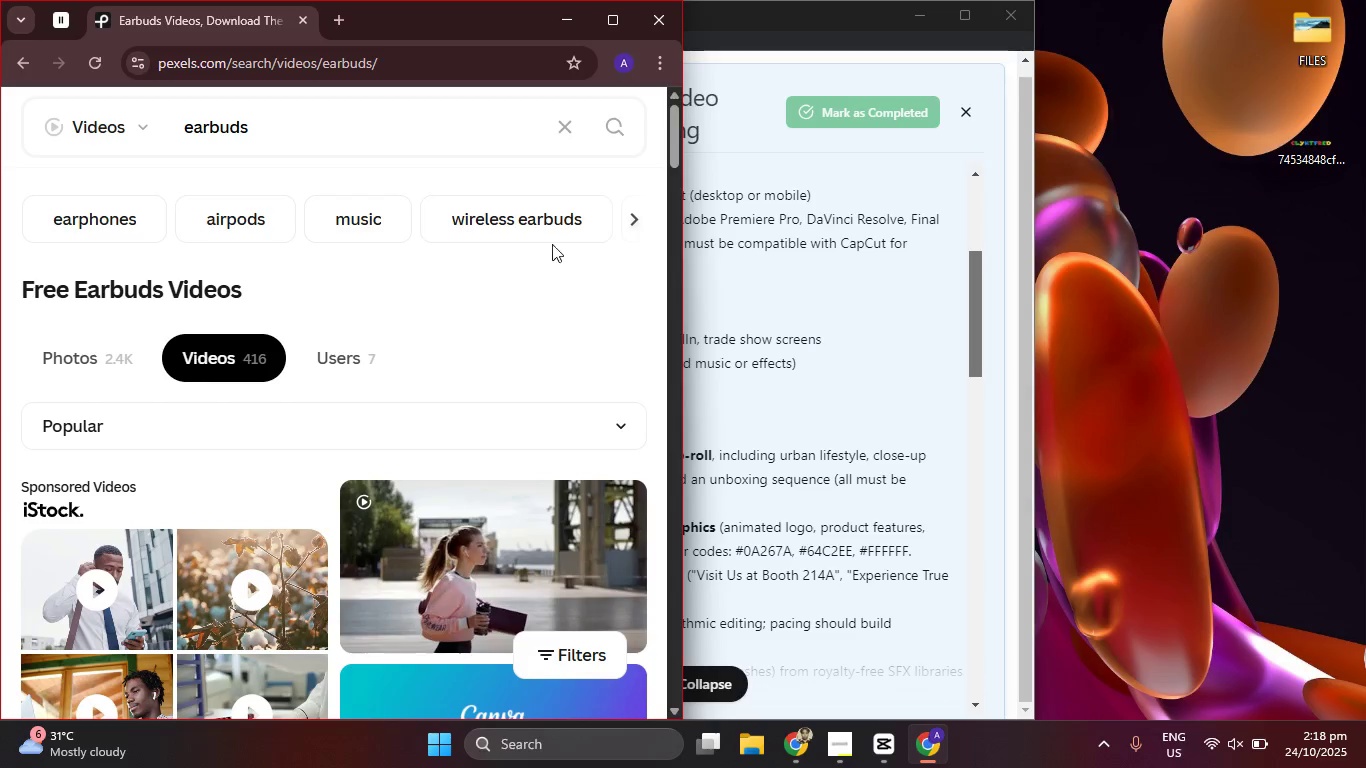 
left_click([612, 22])
 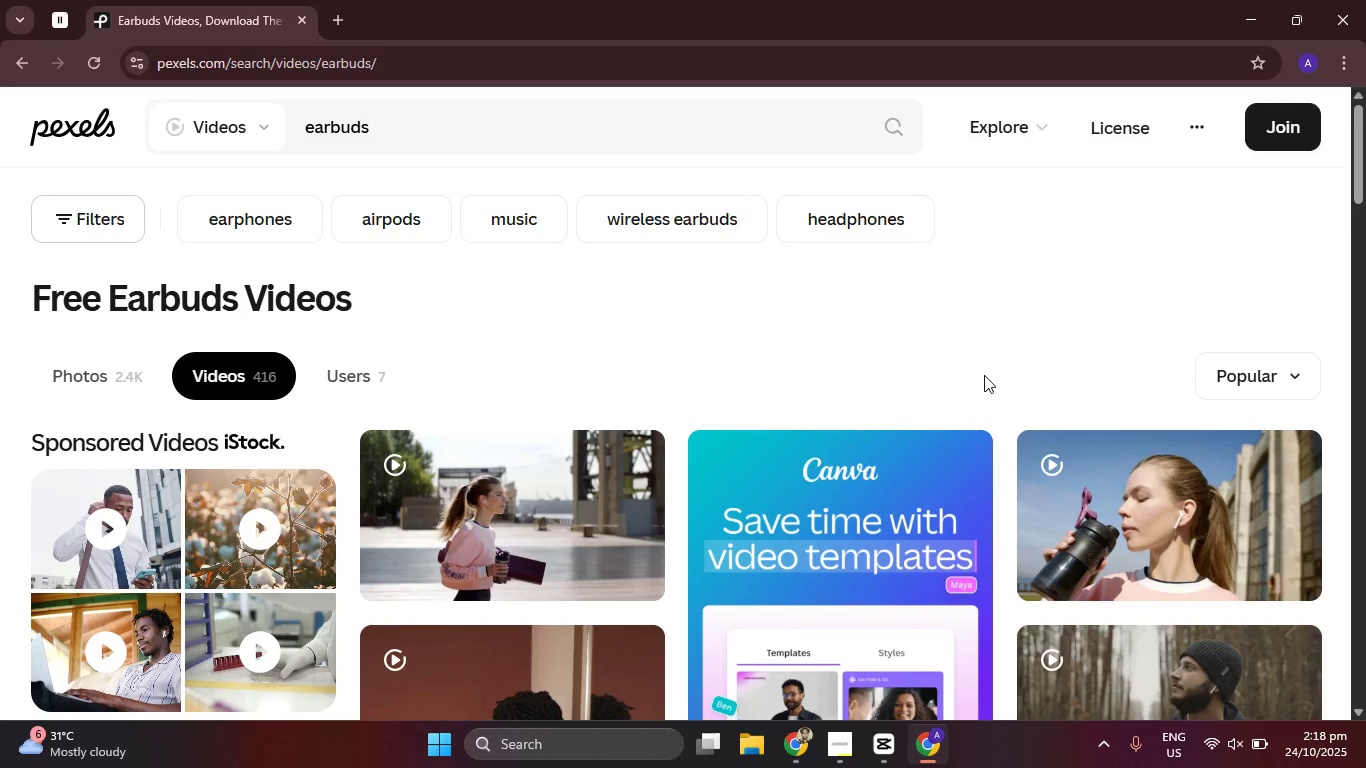 
scroll: coordinate [647, 446], scroll_direction: down, amount: 9.0
 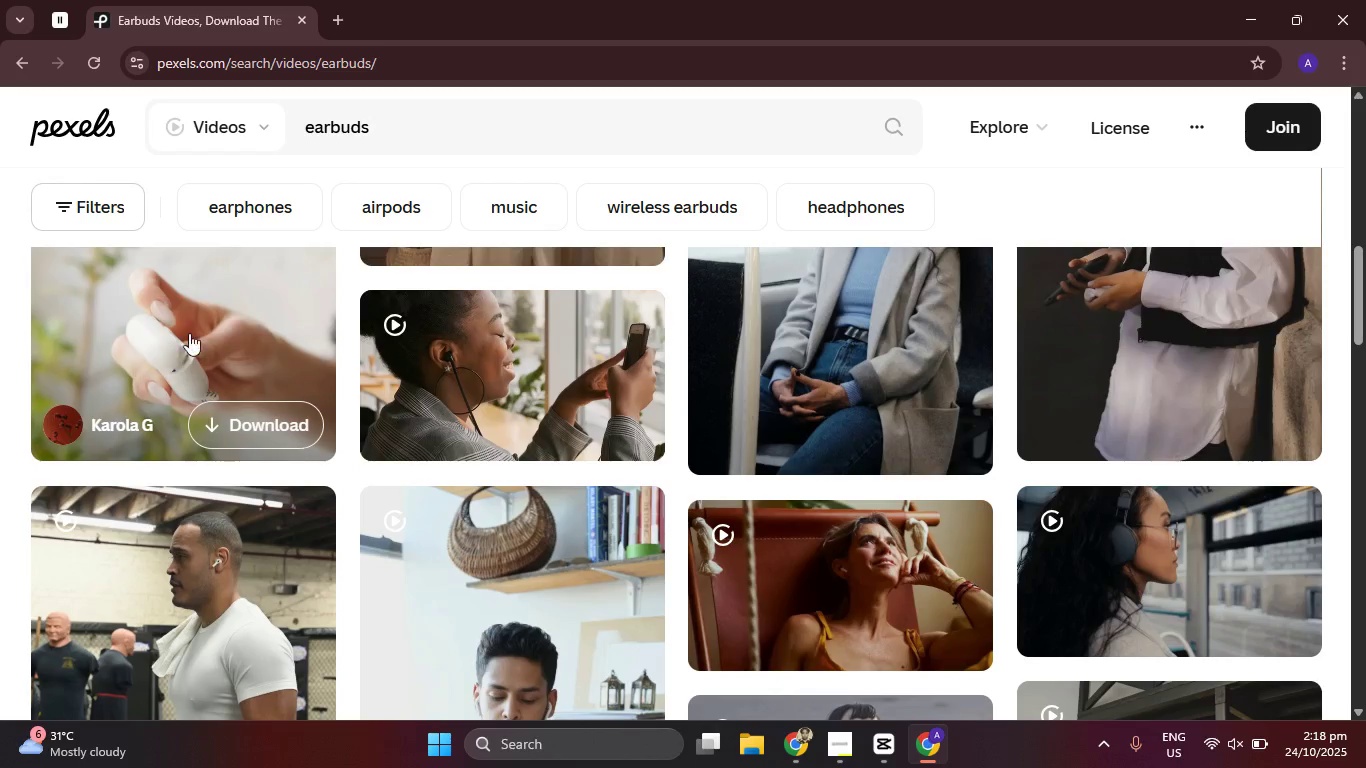 
scroll: coordinate [195, 327], scroll_direction: up, amount: 1.0
 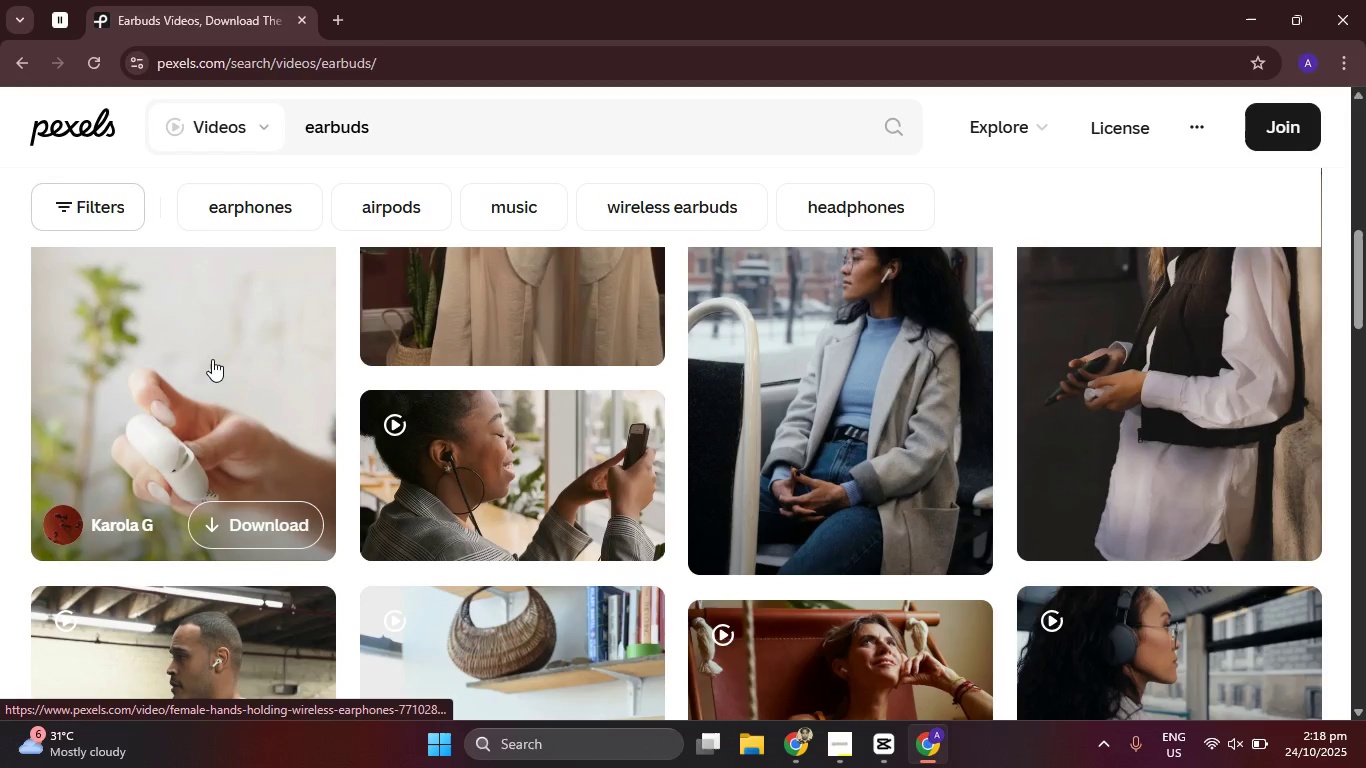 
left_click([212, 359])
 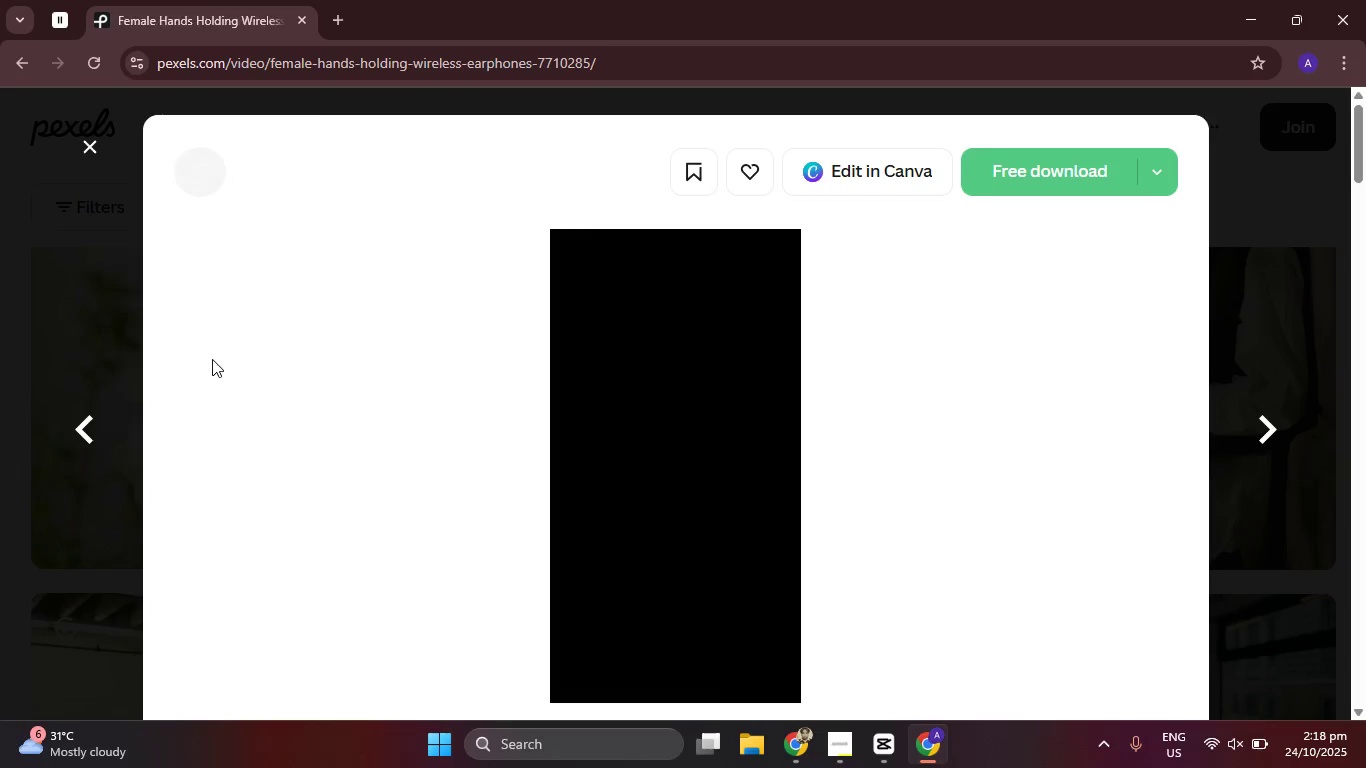 
mouse_move([887, 356])
 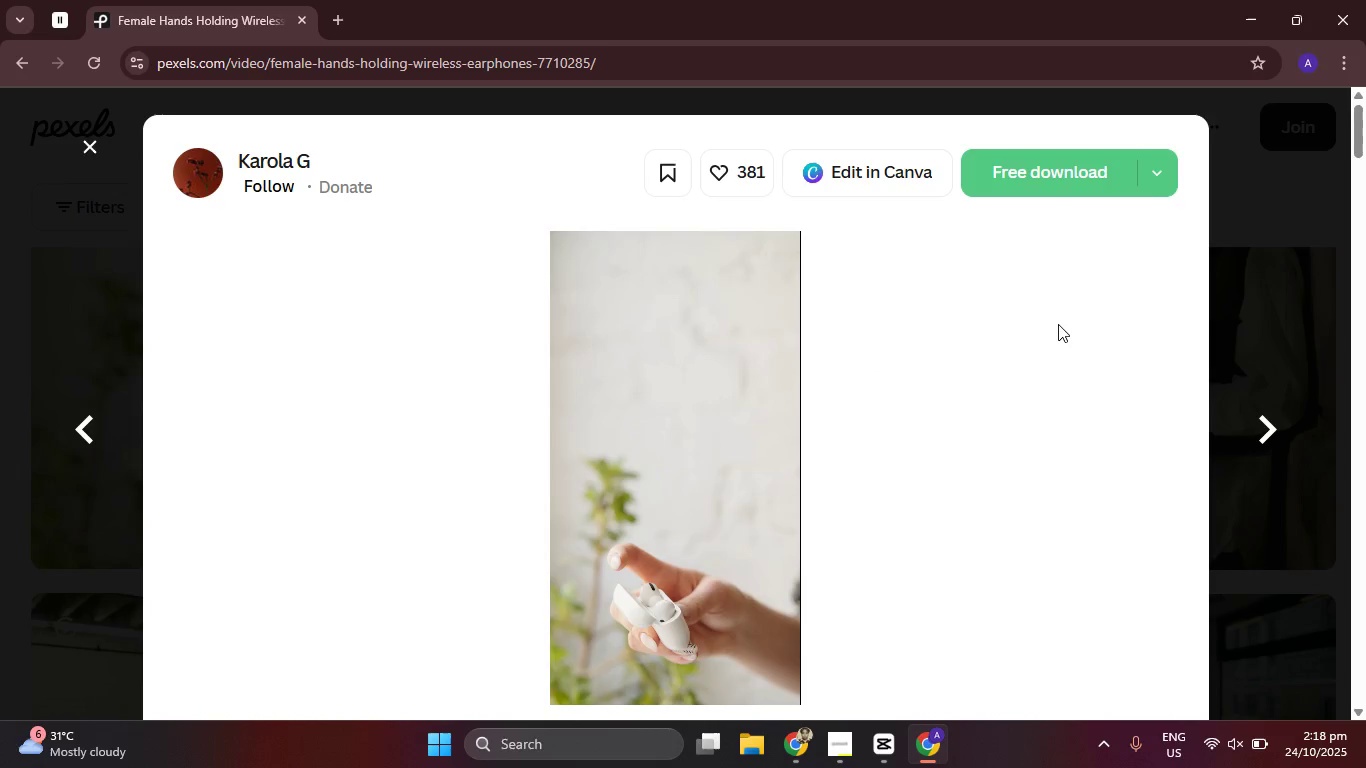 
left_click([1102, 175])
 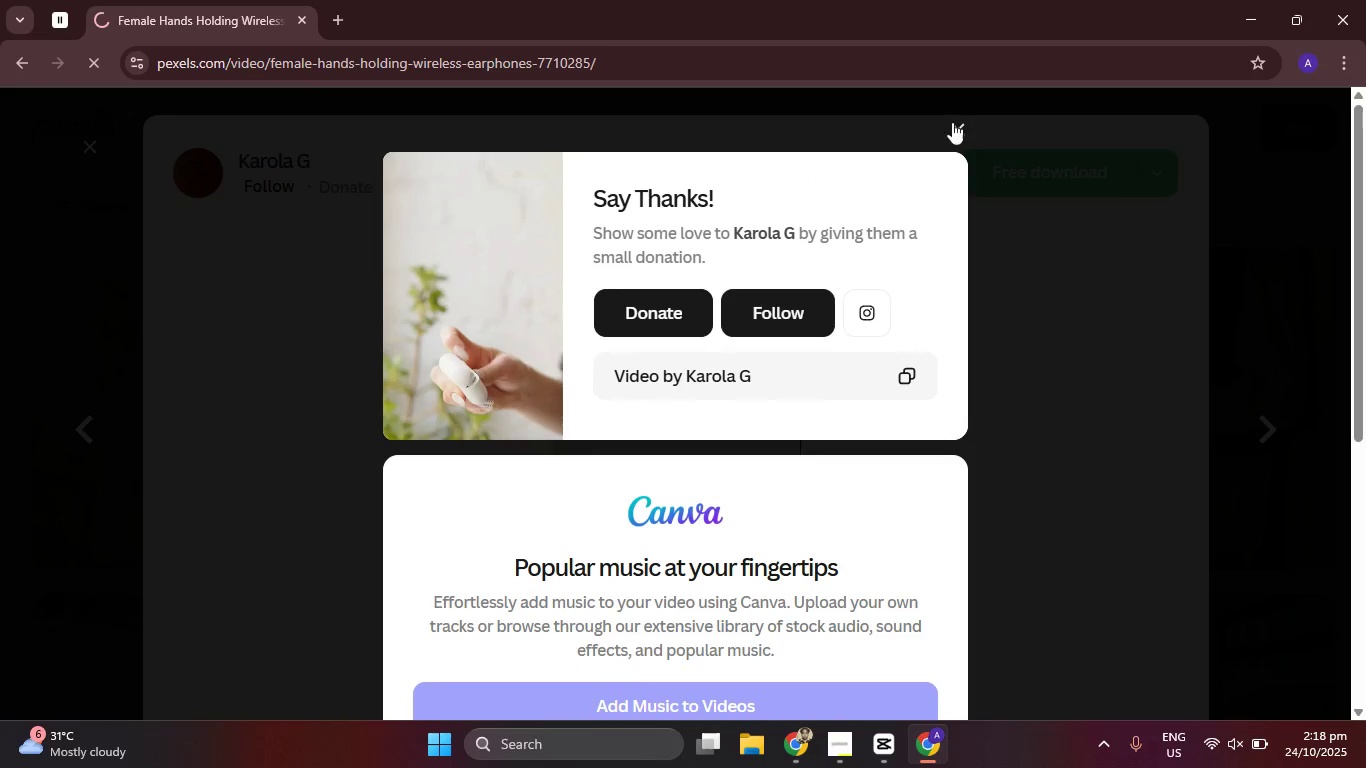 
left_click([959, 128])
 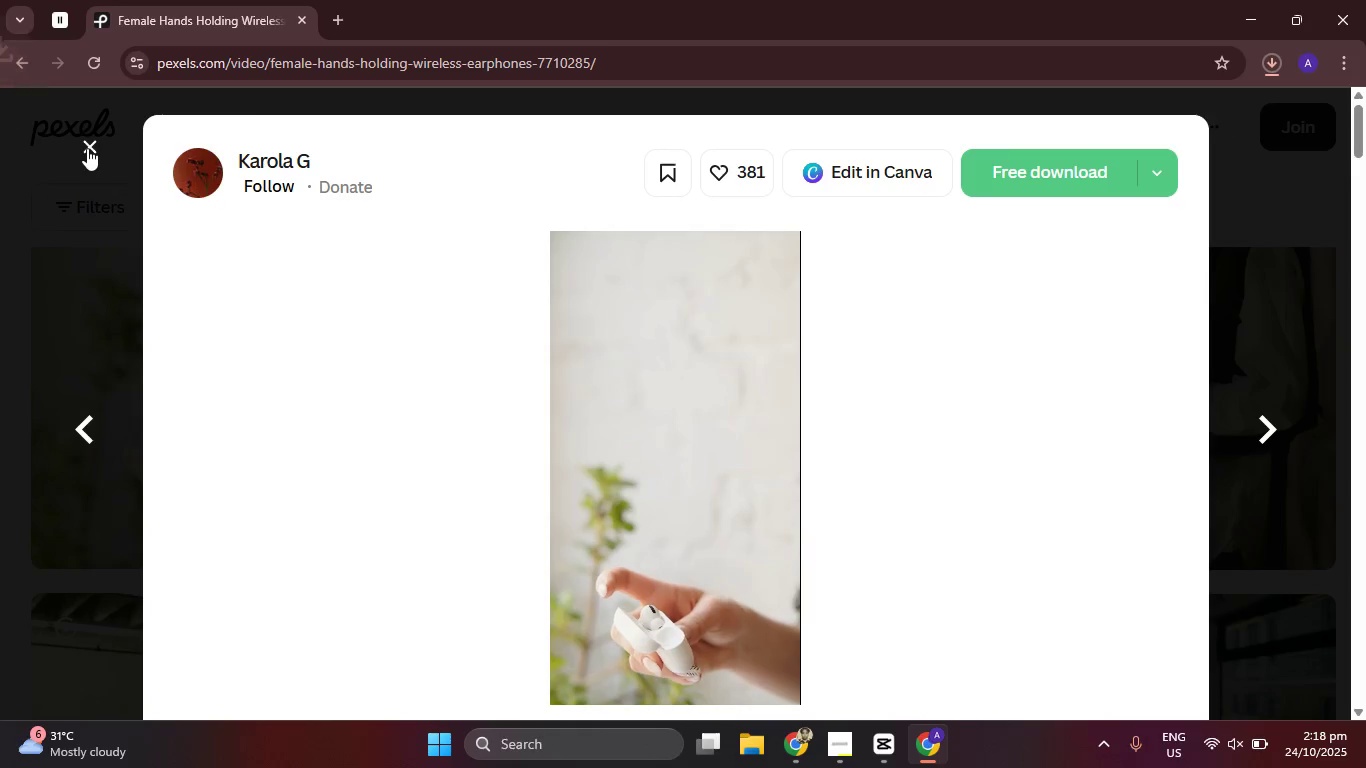 
left_click([87, 148])
 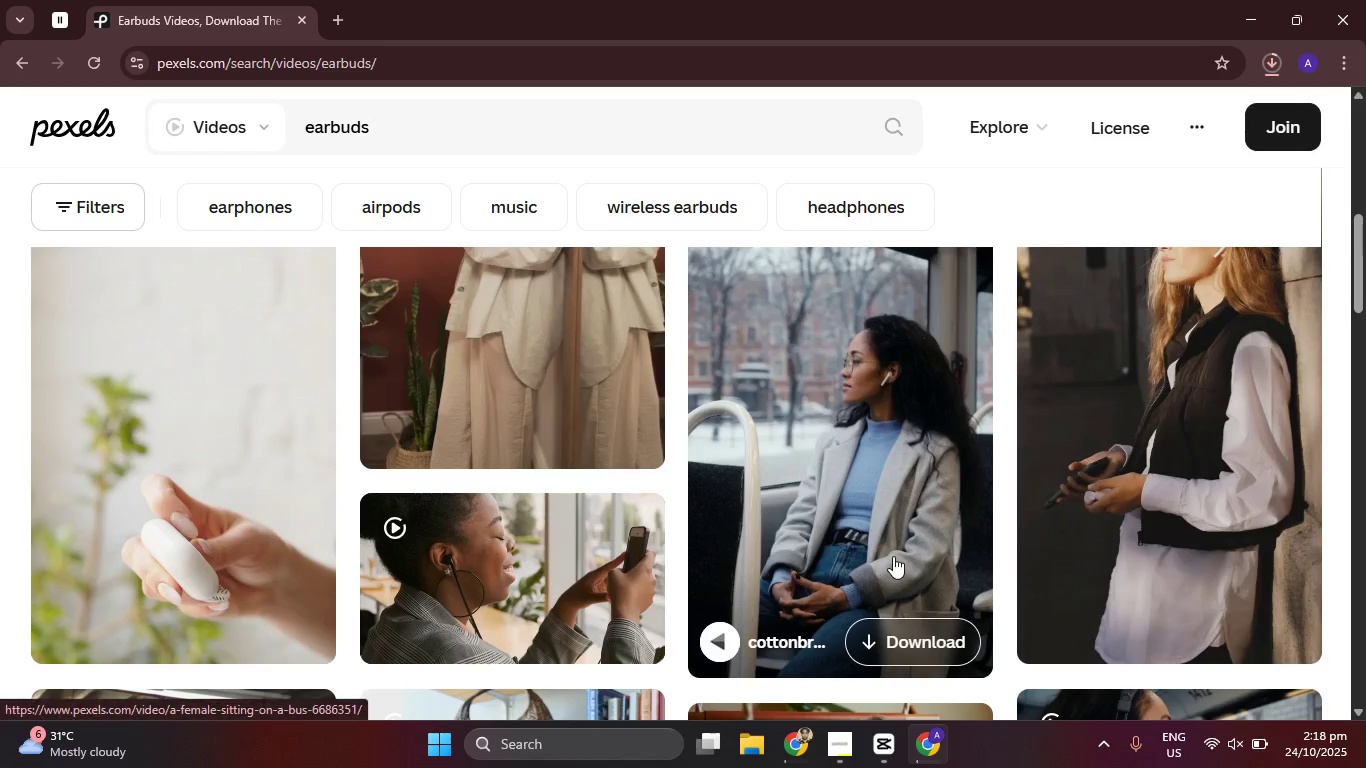 
scroll: coordinate [899, 547], scroll_direction: up, amount: 6.0
 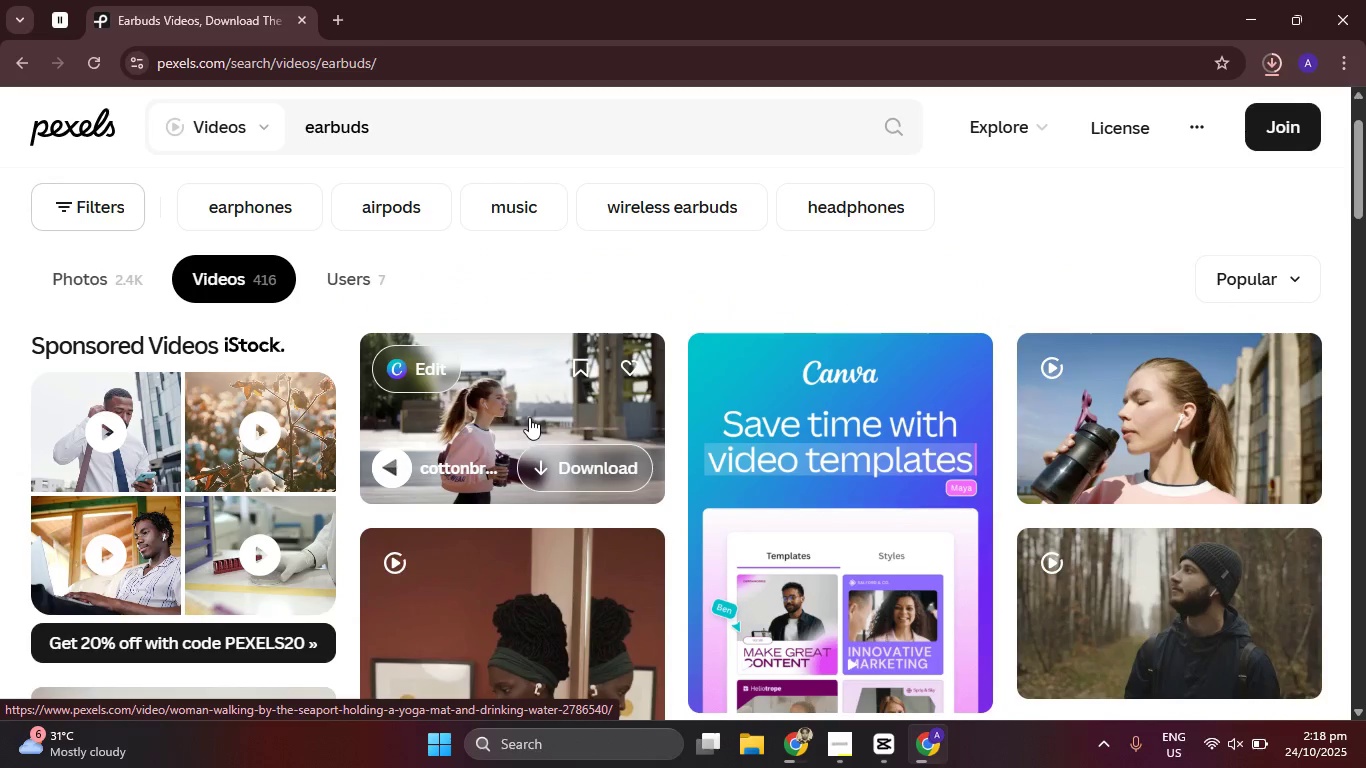 
left_click([561, 461])
 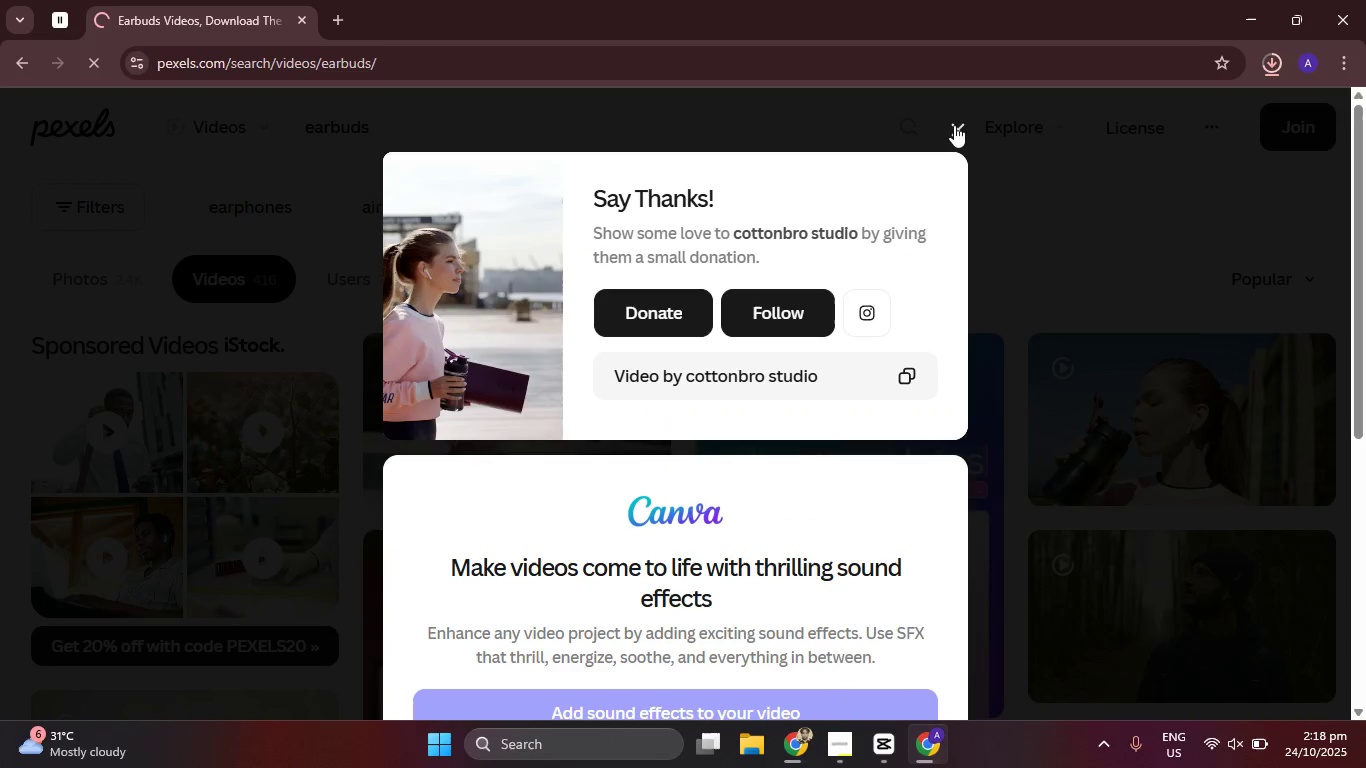 
left_click([954, 125])
 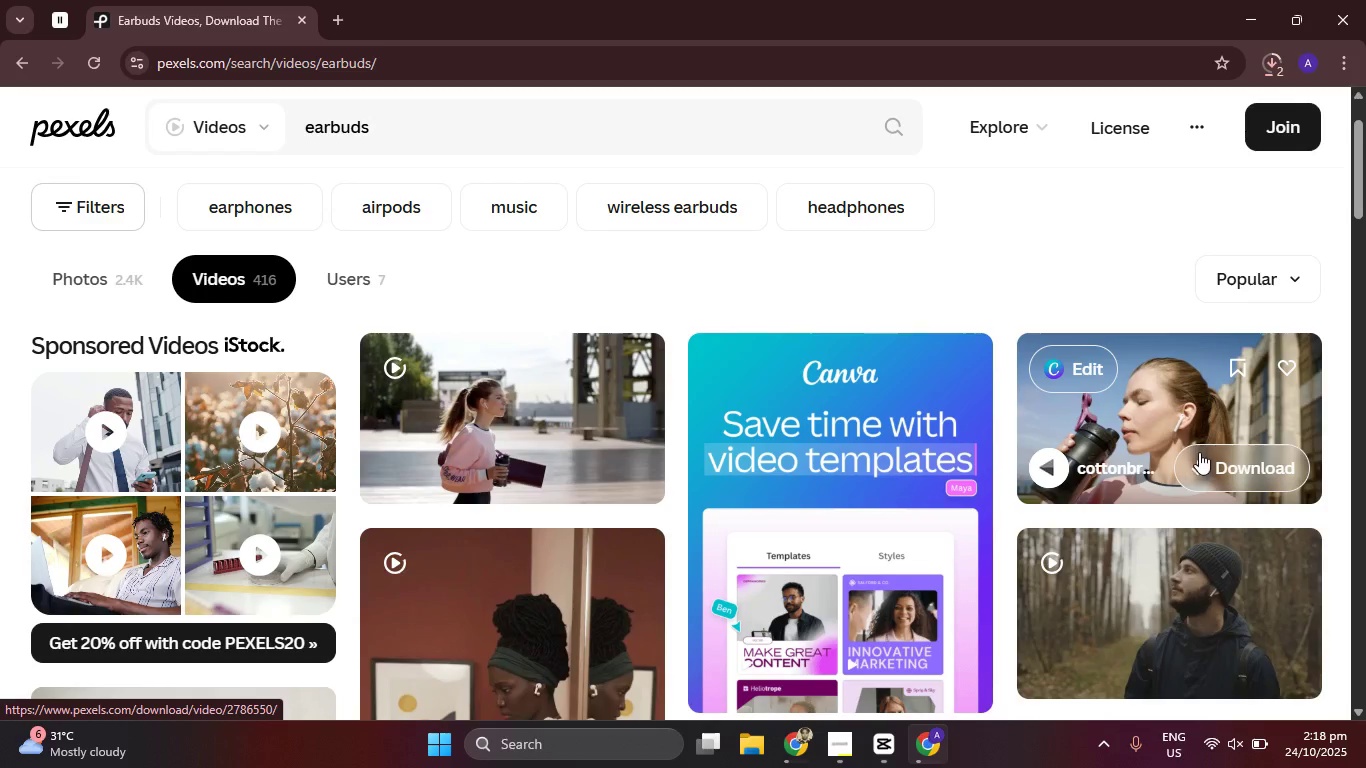 
left_click([1236, 465])
 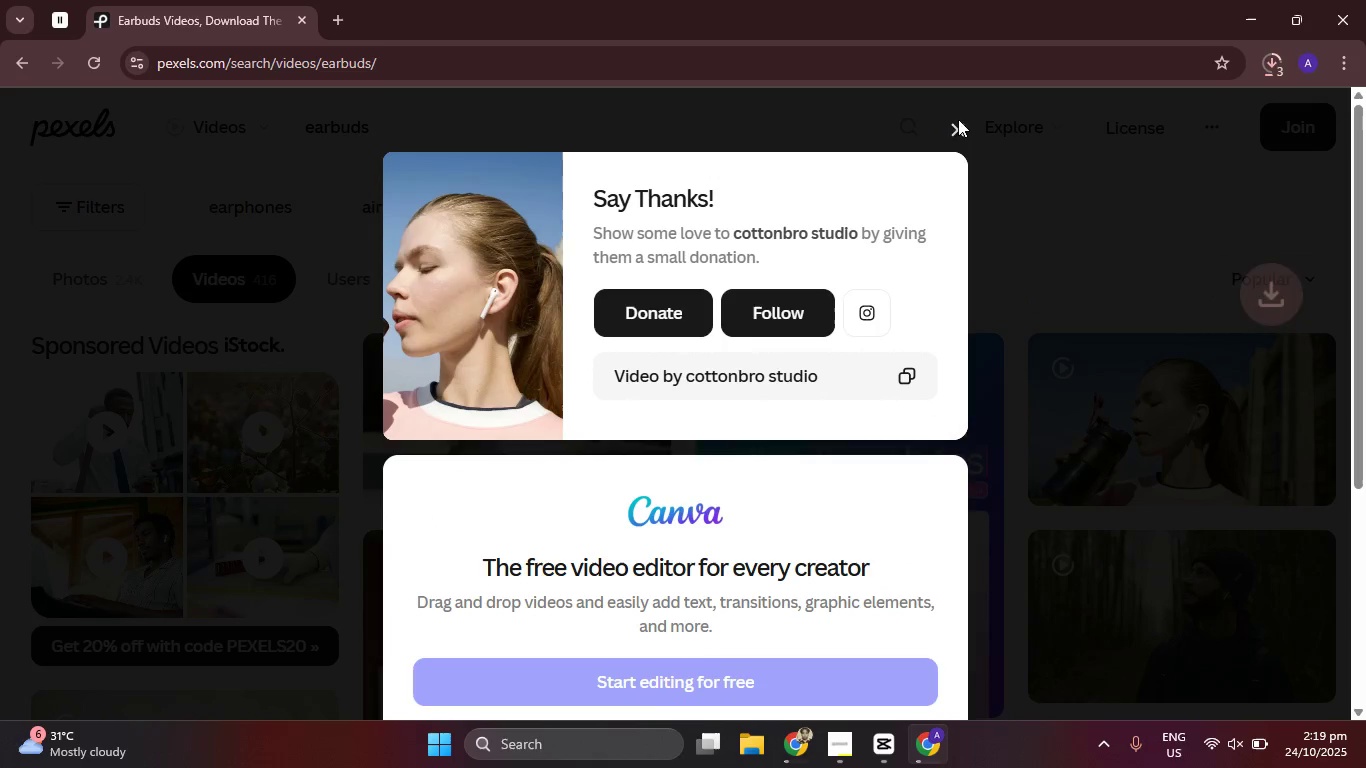 
left_click([963, 127])
 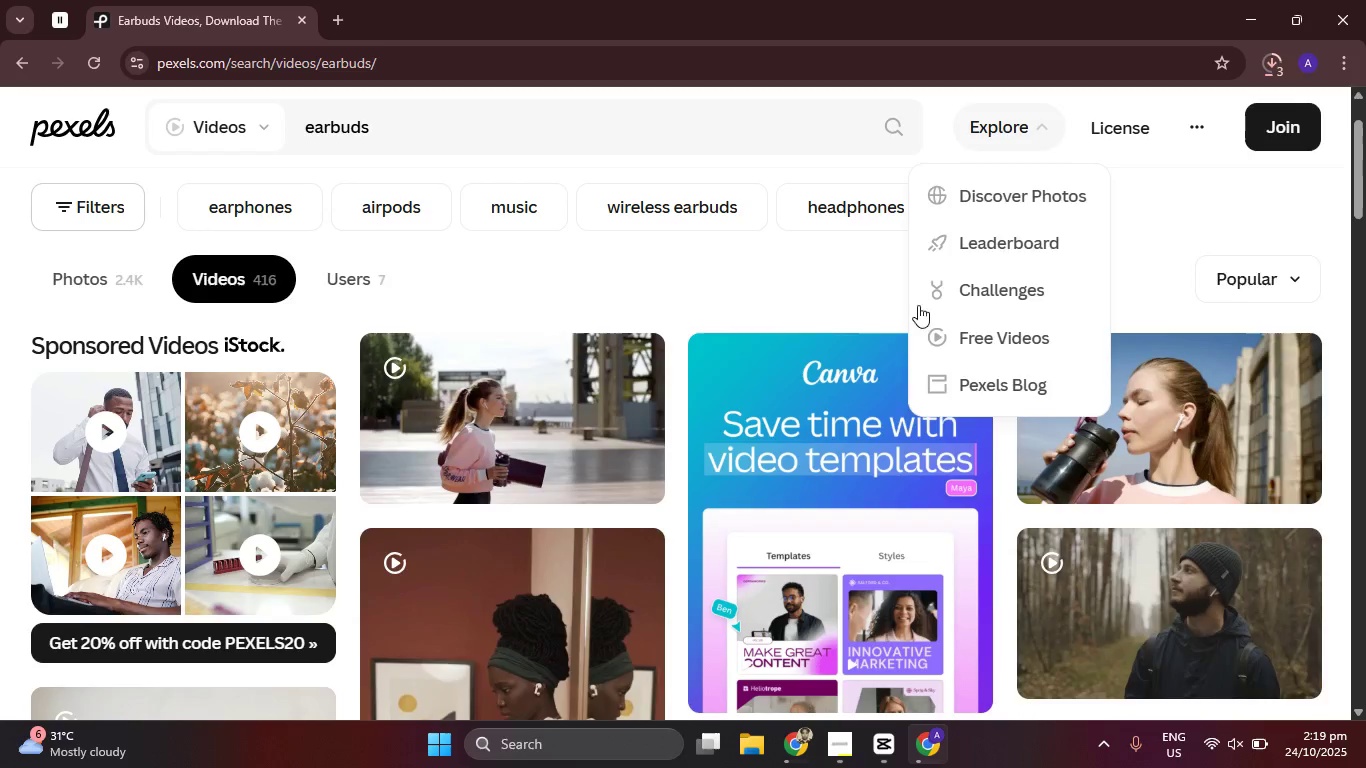 
scroll: coordinate [795, 451], scroll_direction: down, amount: 13.0
 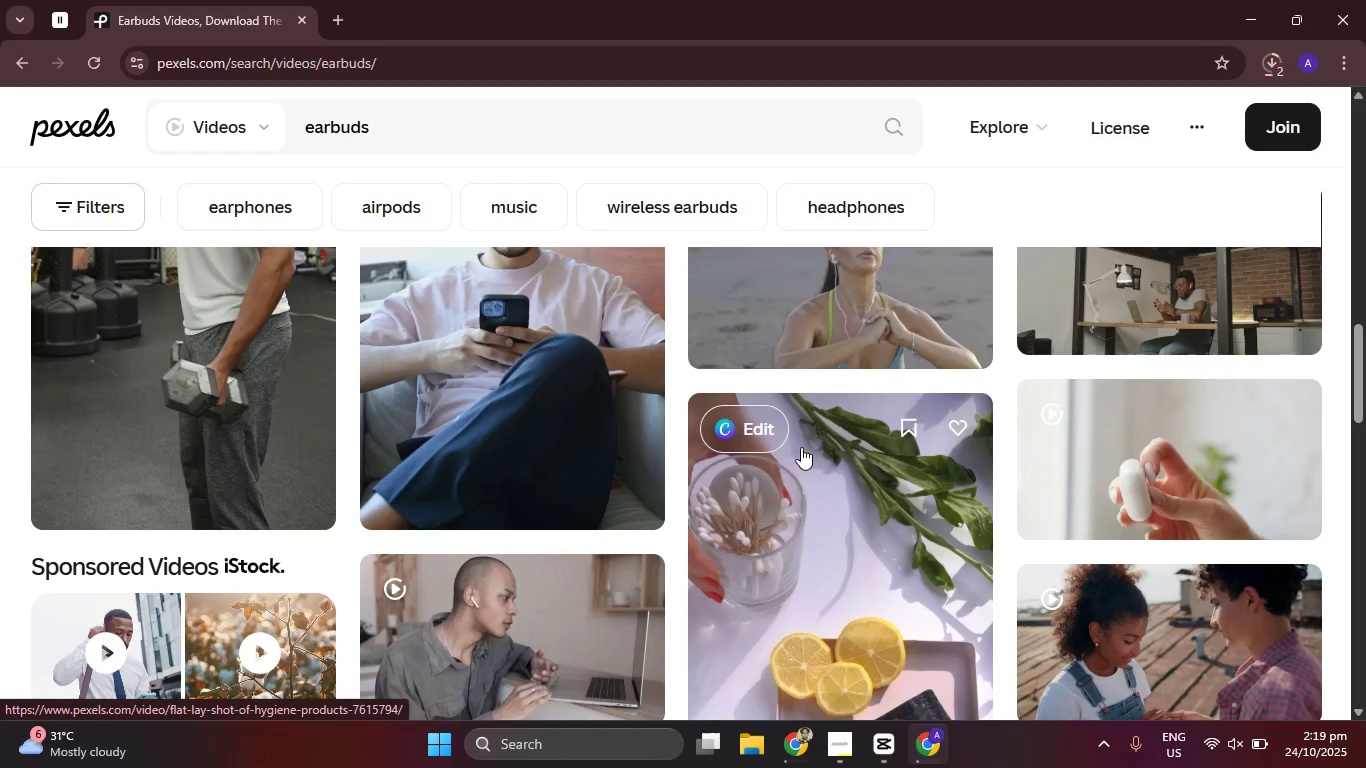 
scroll: coordinate [809, 442], scroll_direction: down, amount: 7.0
 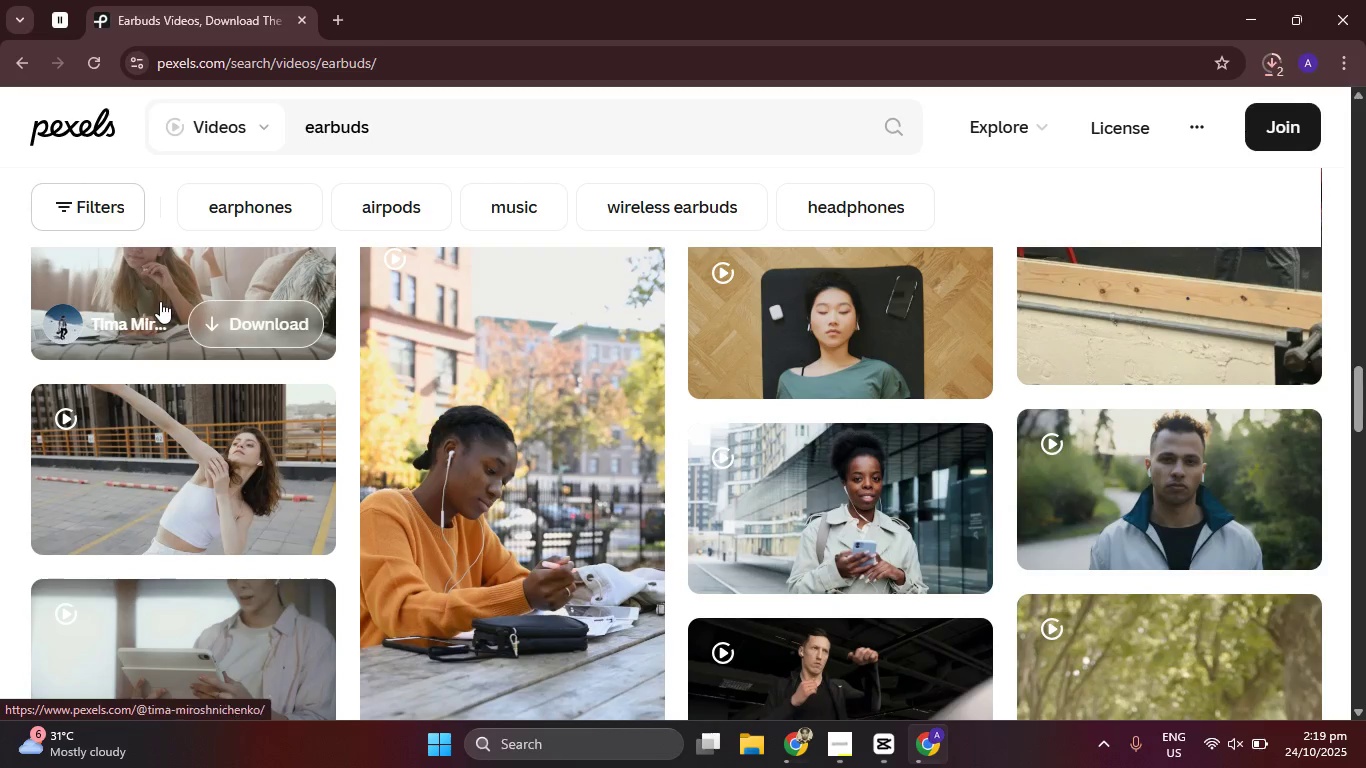 
scroll: coordinate [157, 304], scroll_direction: up, amount: 2.0
 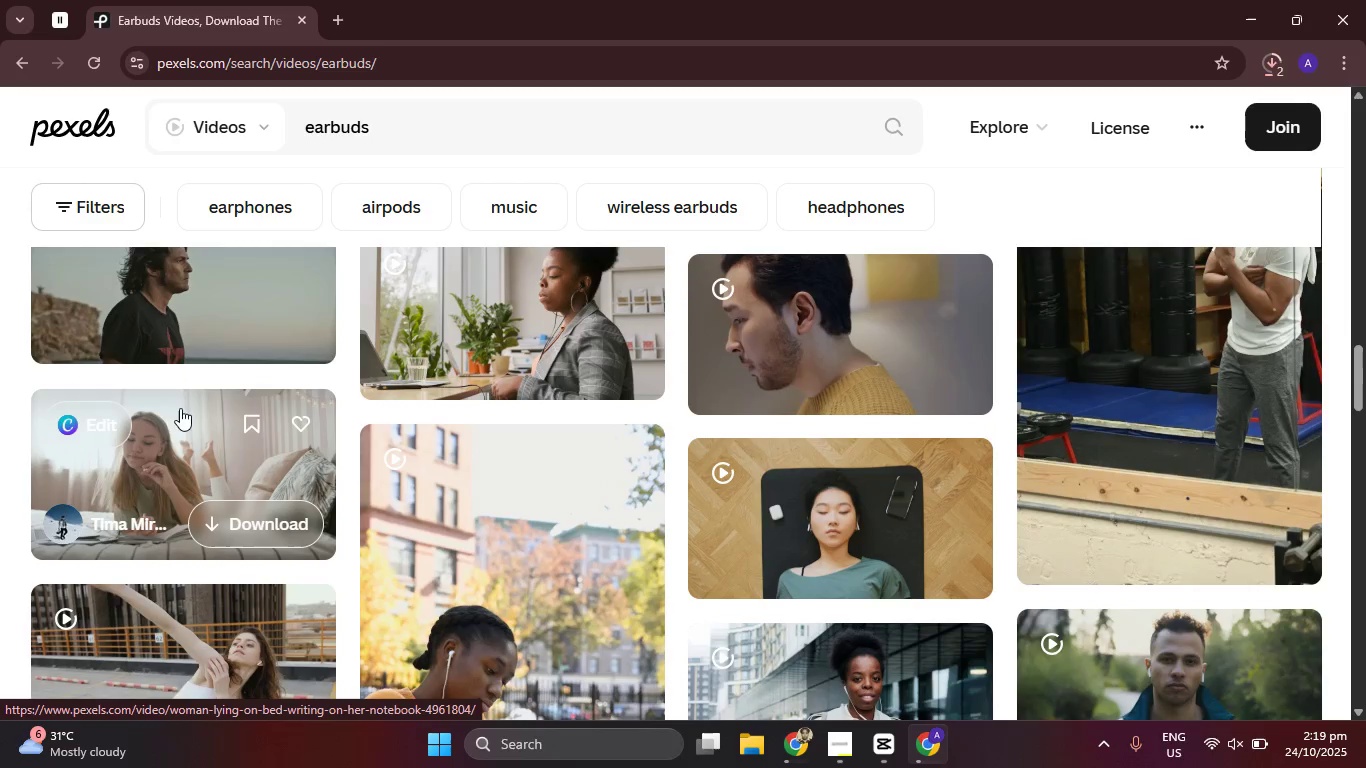 
scroll: coordinate [263, 412], scroll_direction: down, amount: 2.0
 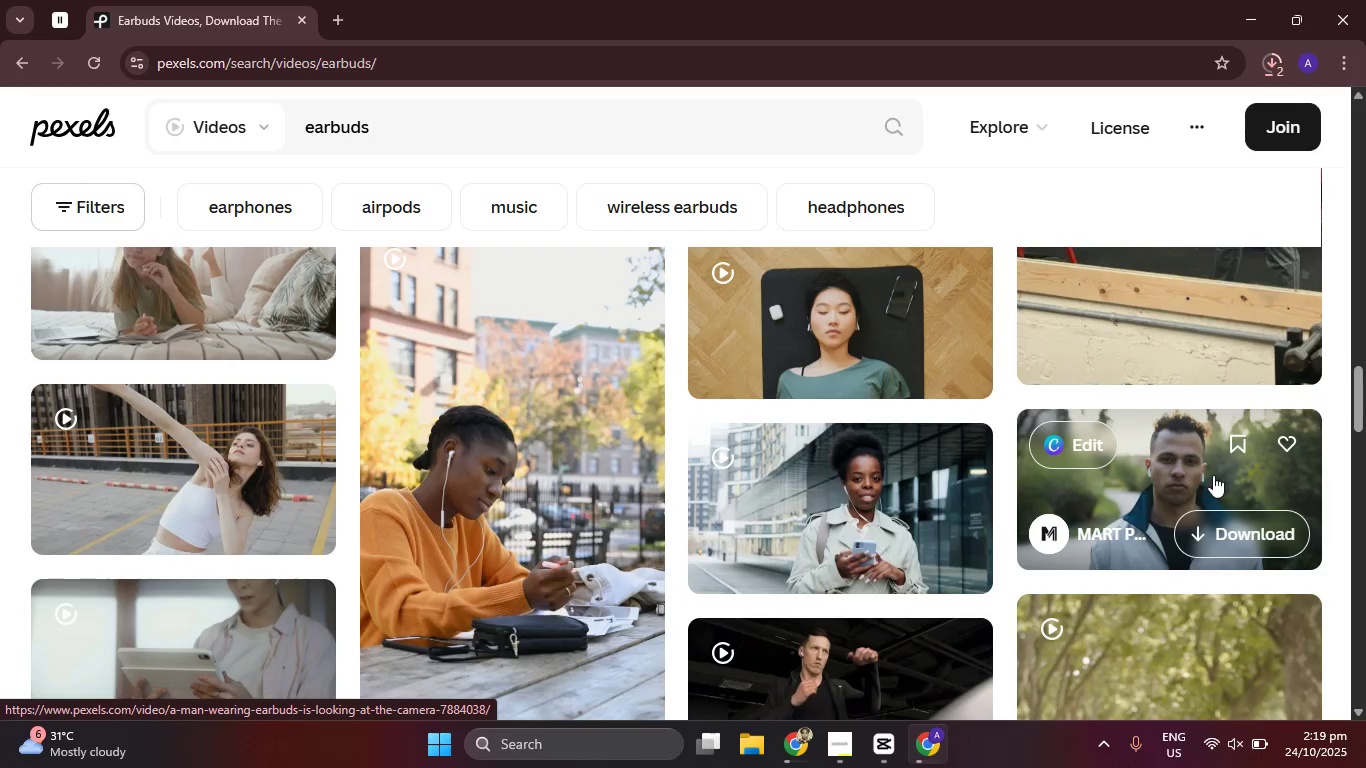 
left_click([1205, 482])
 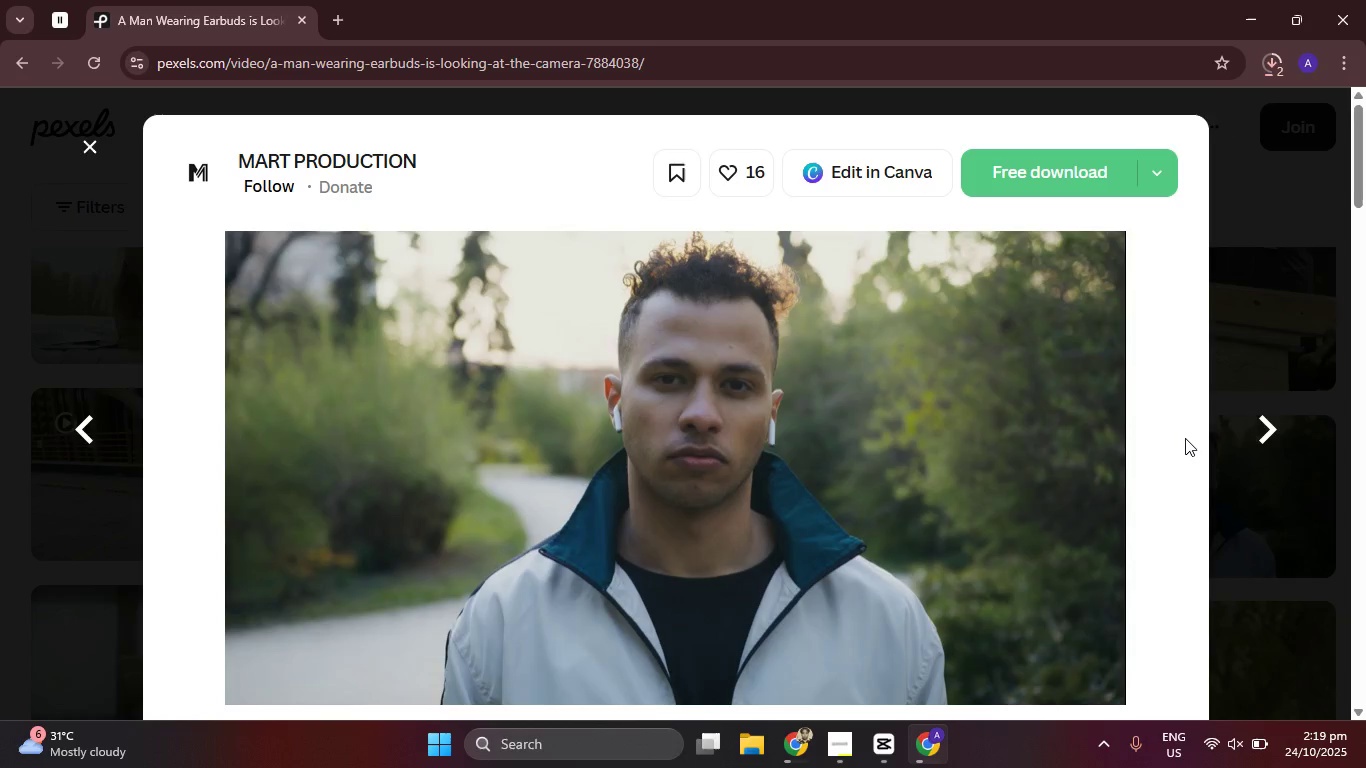 
left_click([1056, 170])
 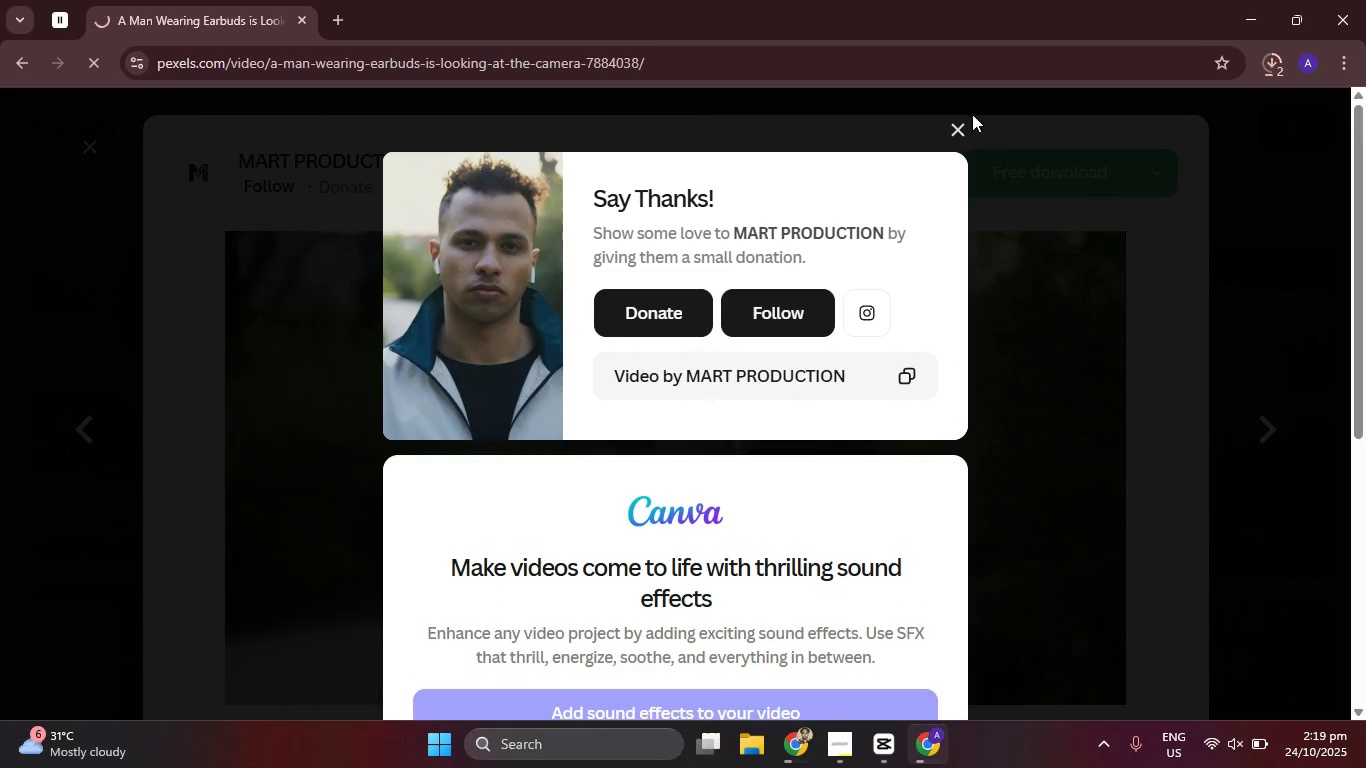 
left_click([961, 129])
 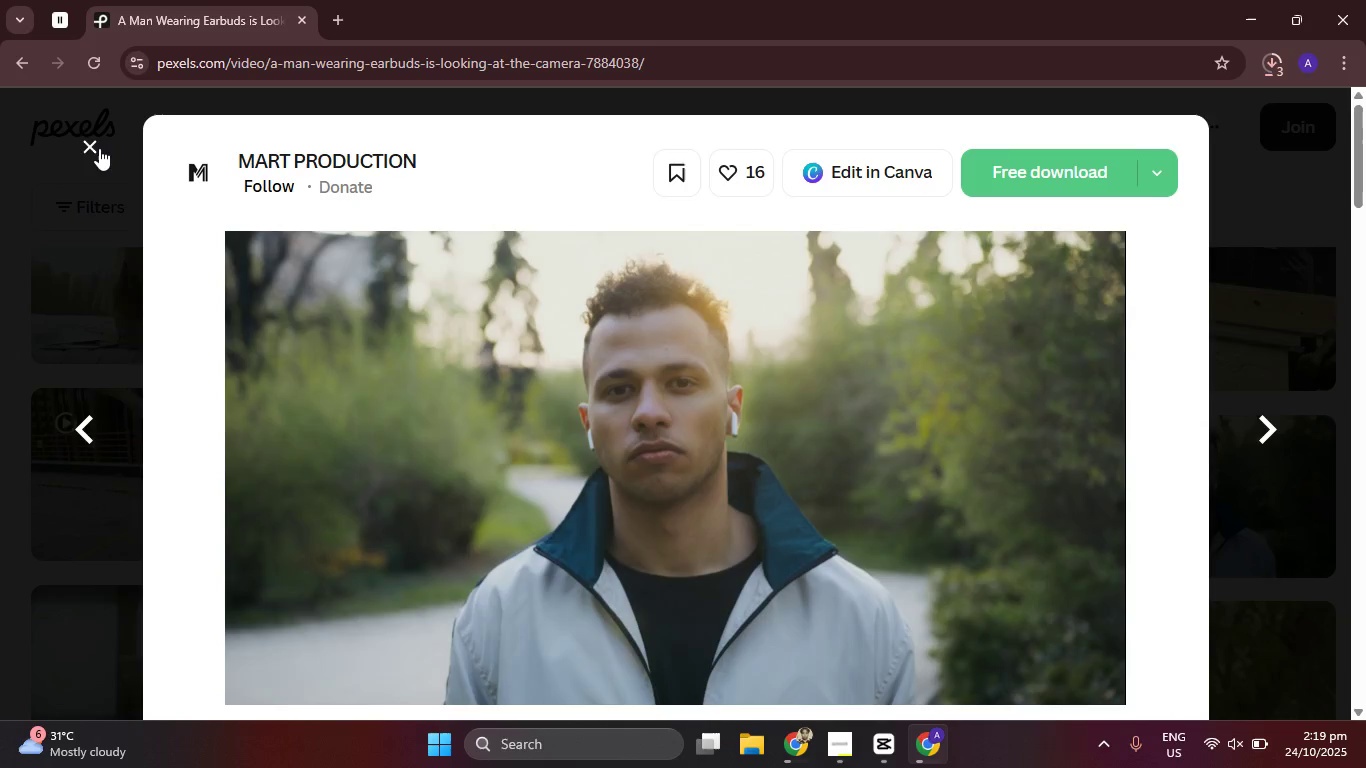 
wait(7.41)
 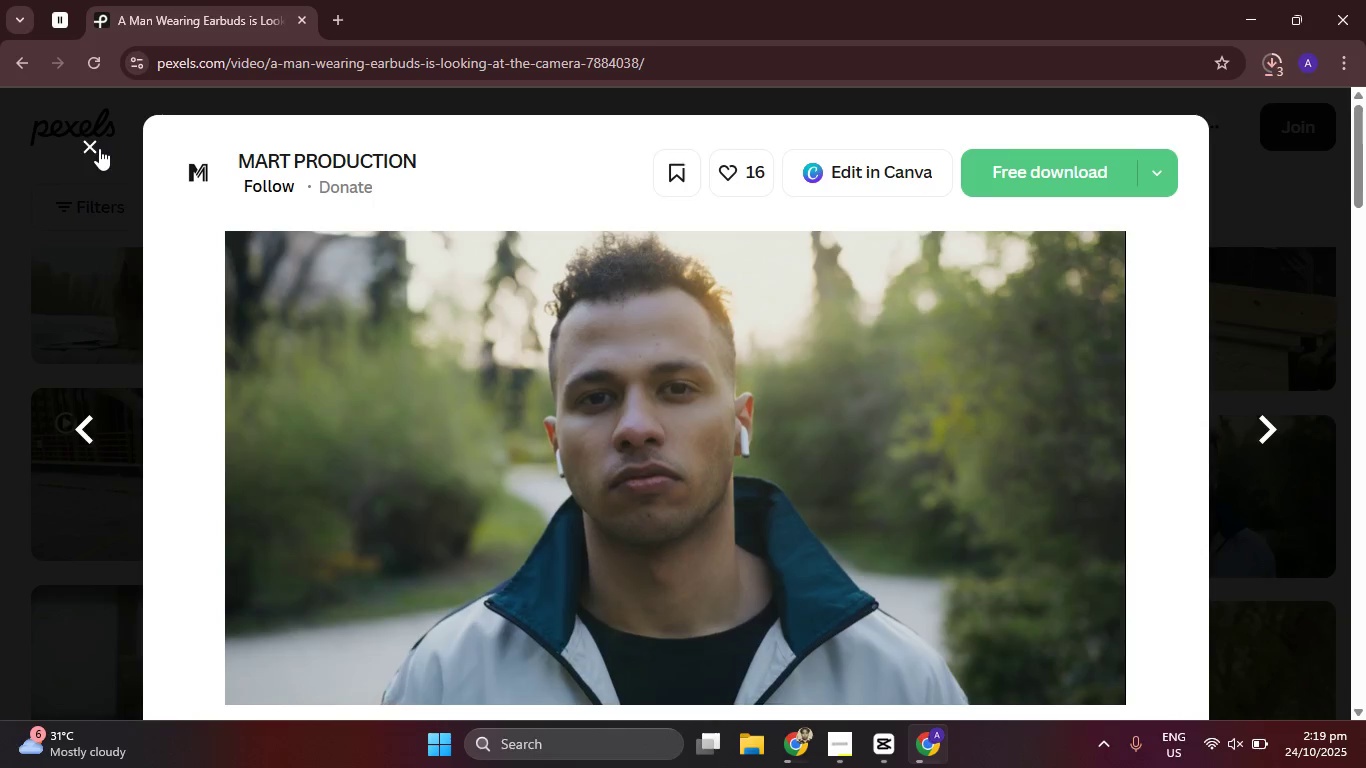 
left_click([99, 148])
 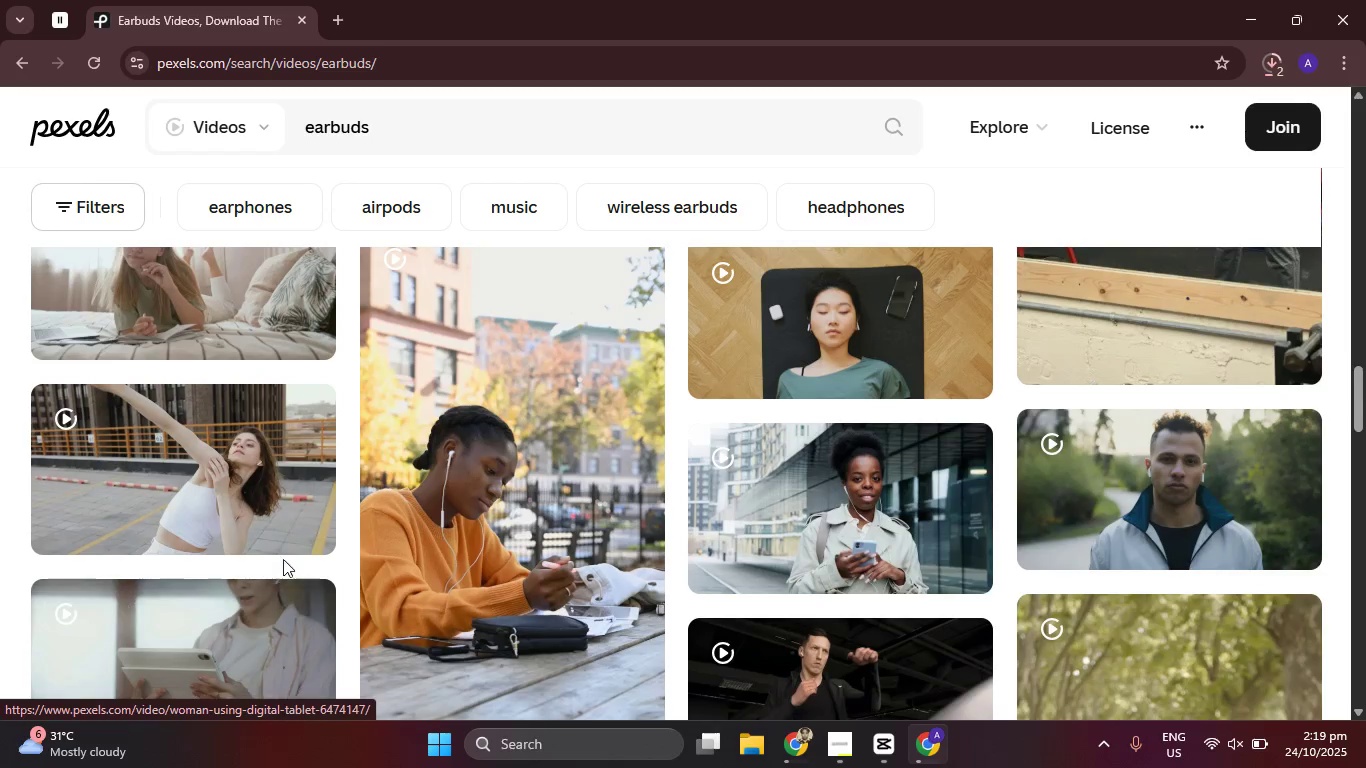 
left_click([219, 460])
 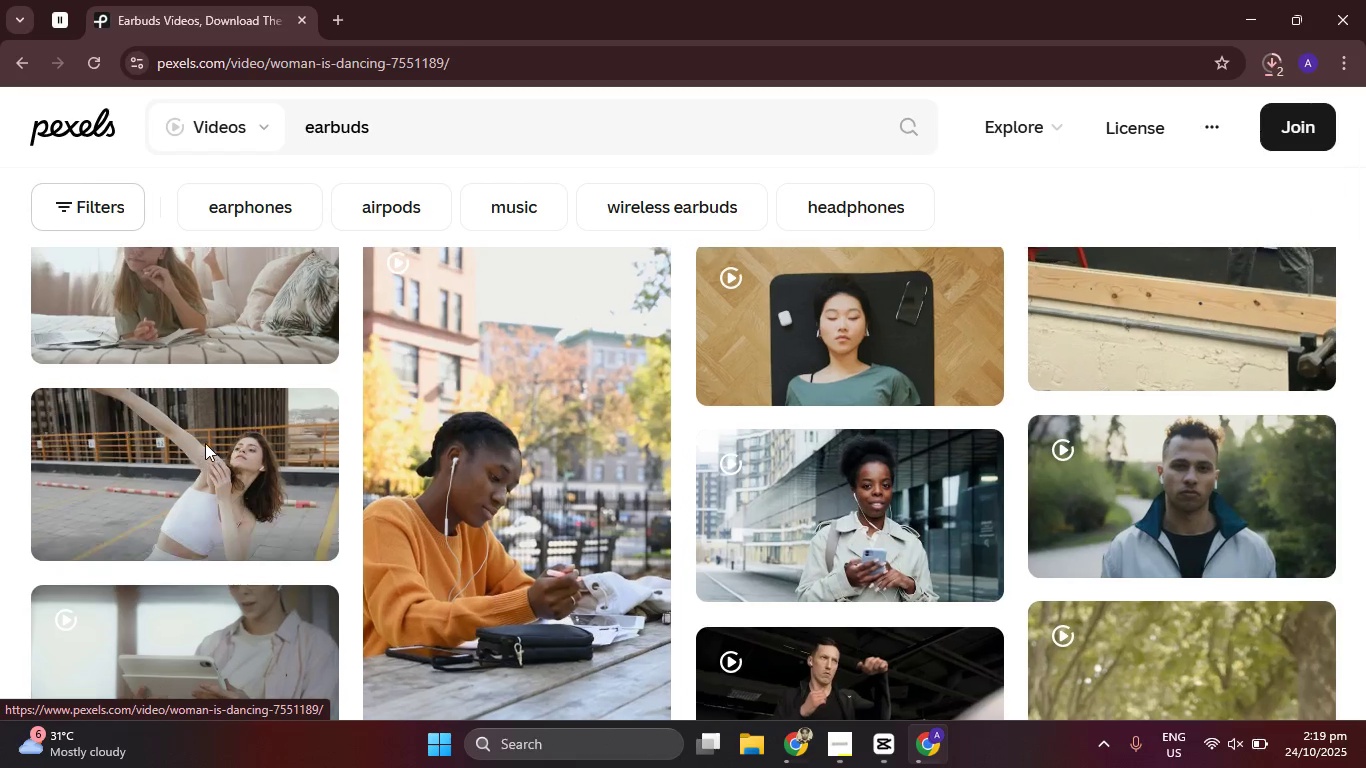 
scroll: coordinate [199, 437], scroll_direction: up, amount: 1.0
 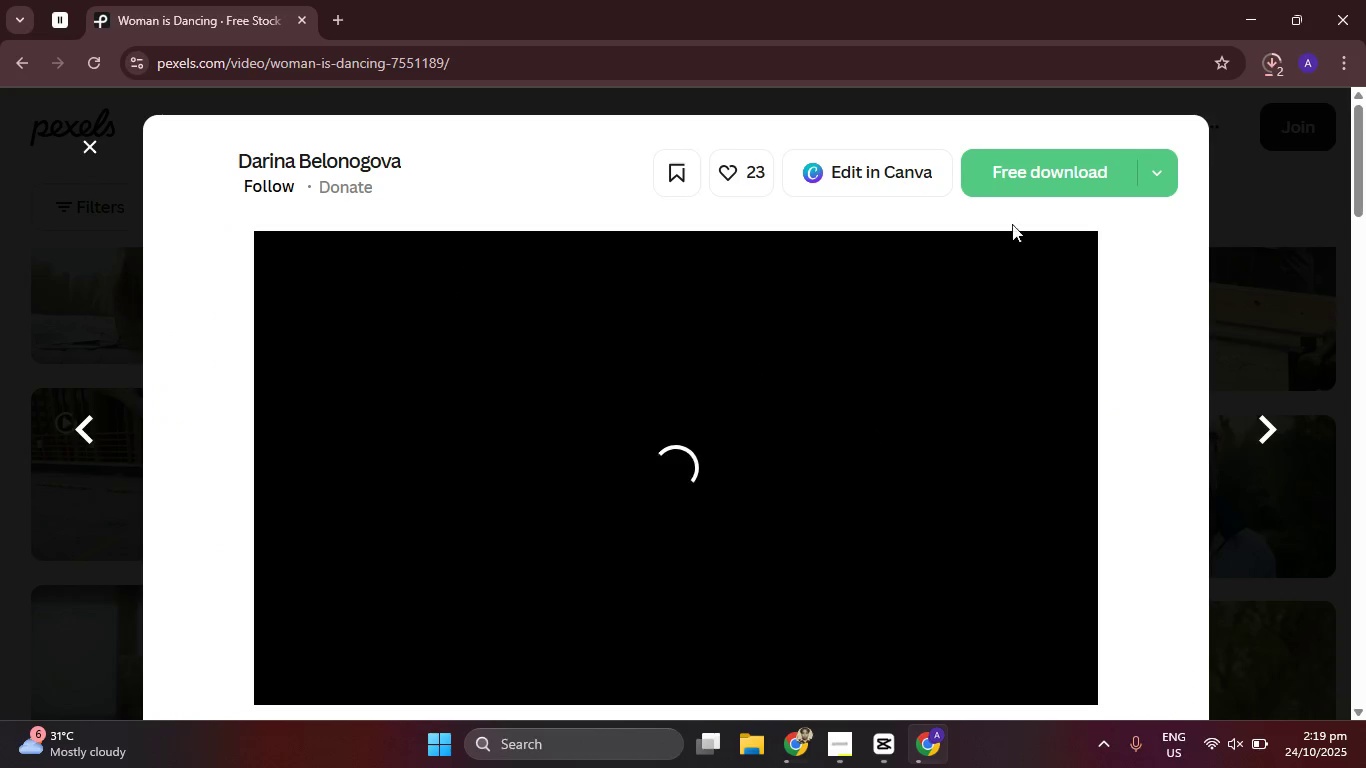 
wait(7.04)
 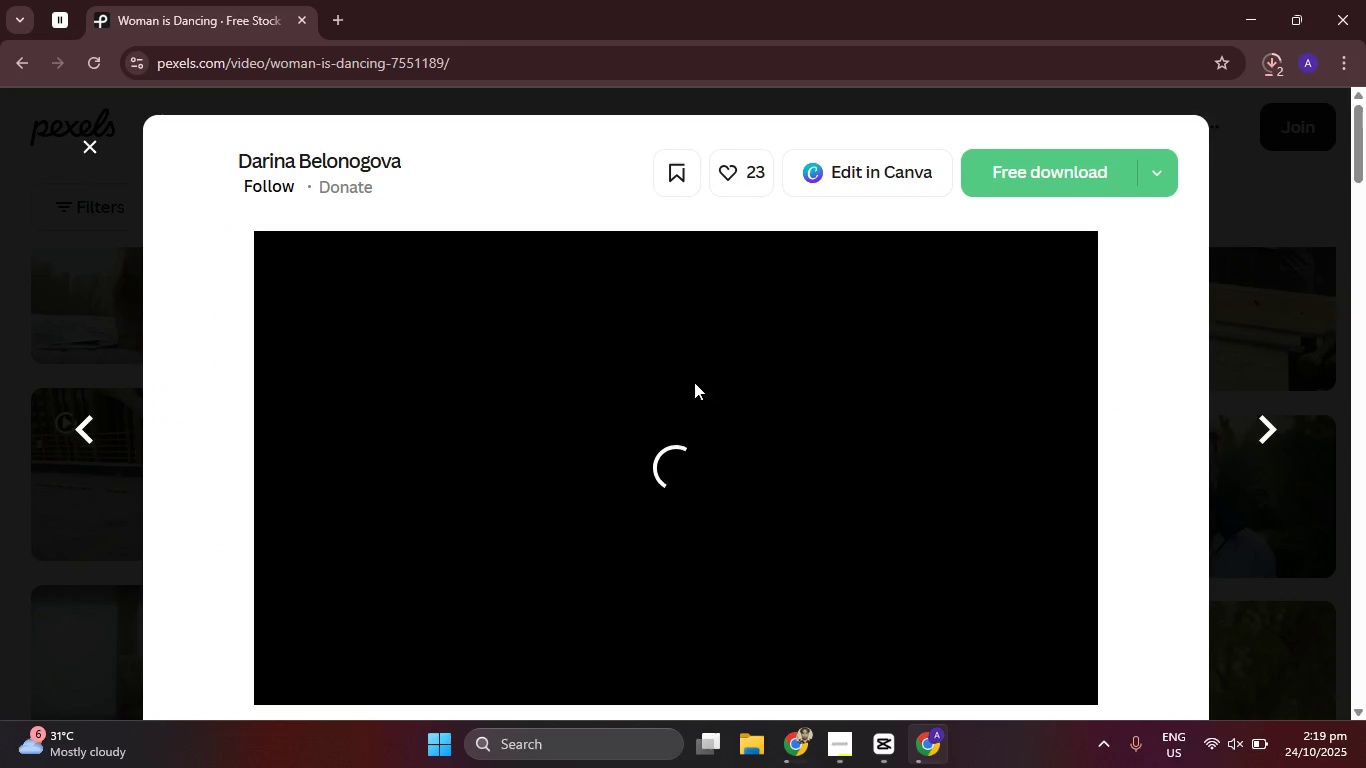 
left_click([1282, 64])
 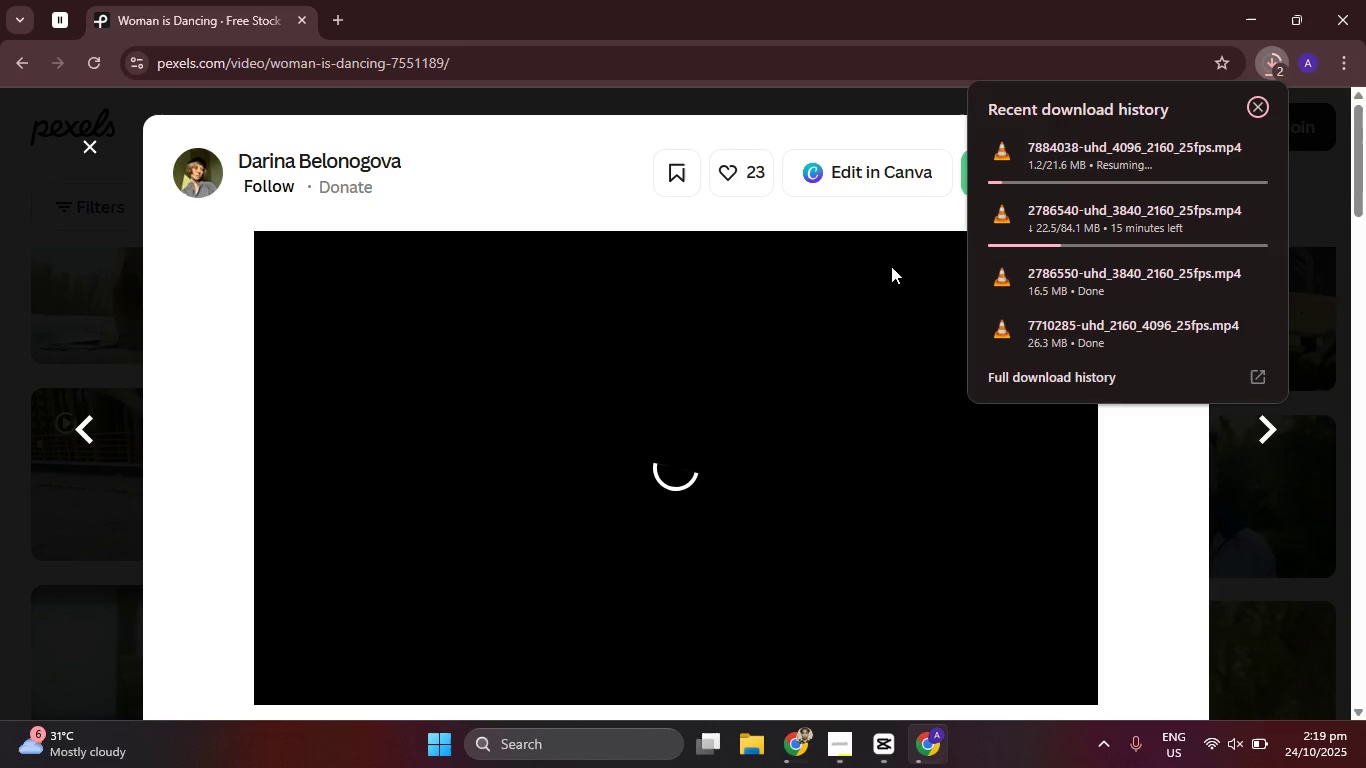 
wait(11.73)
 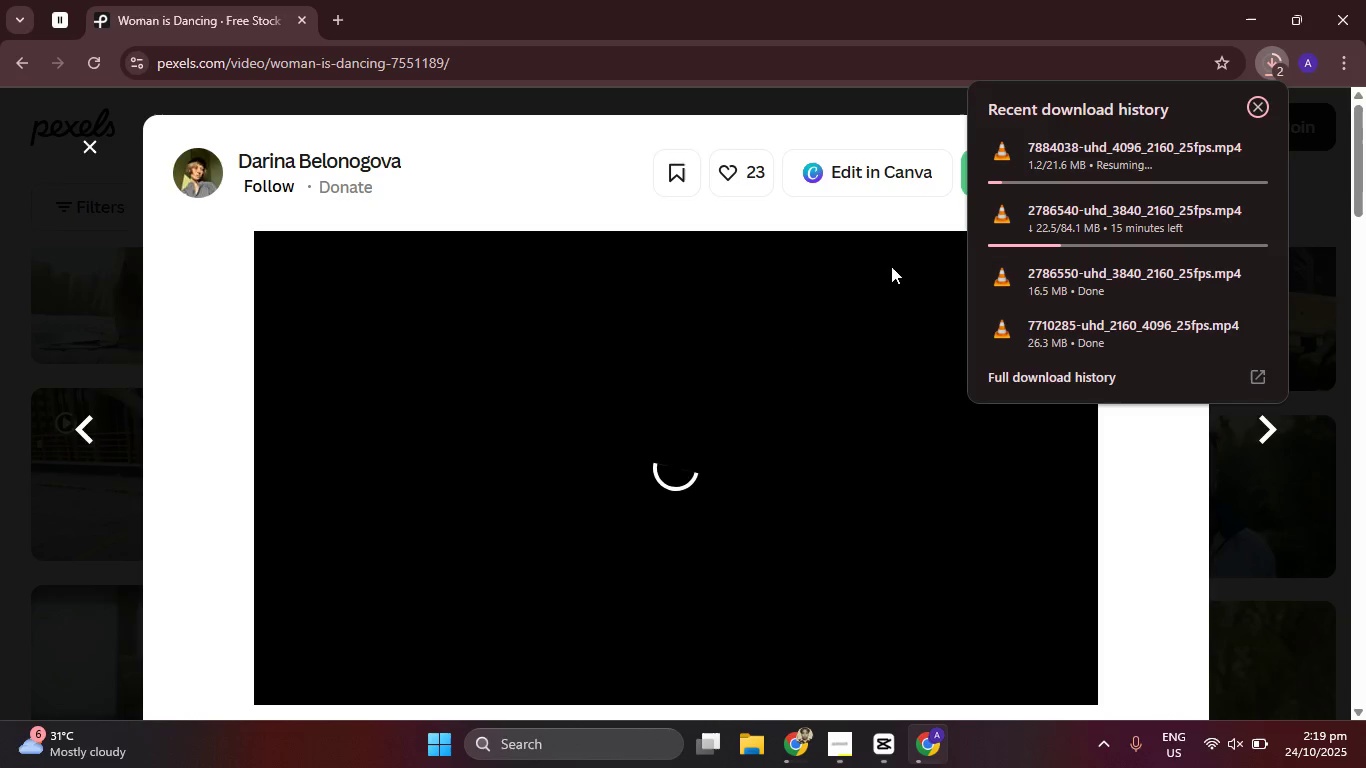 
left_click([877, 218])
 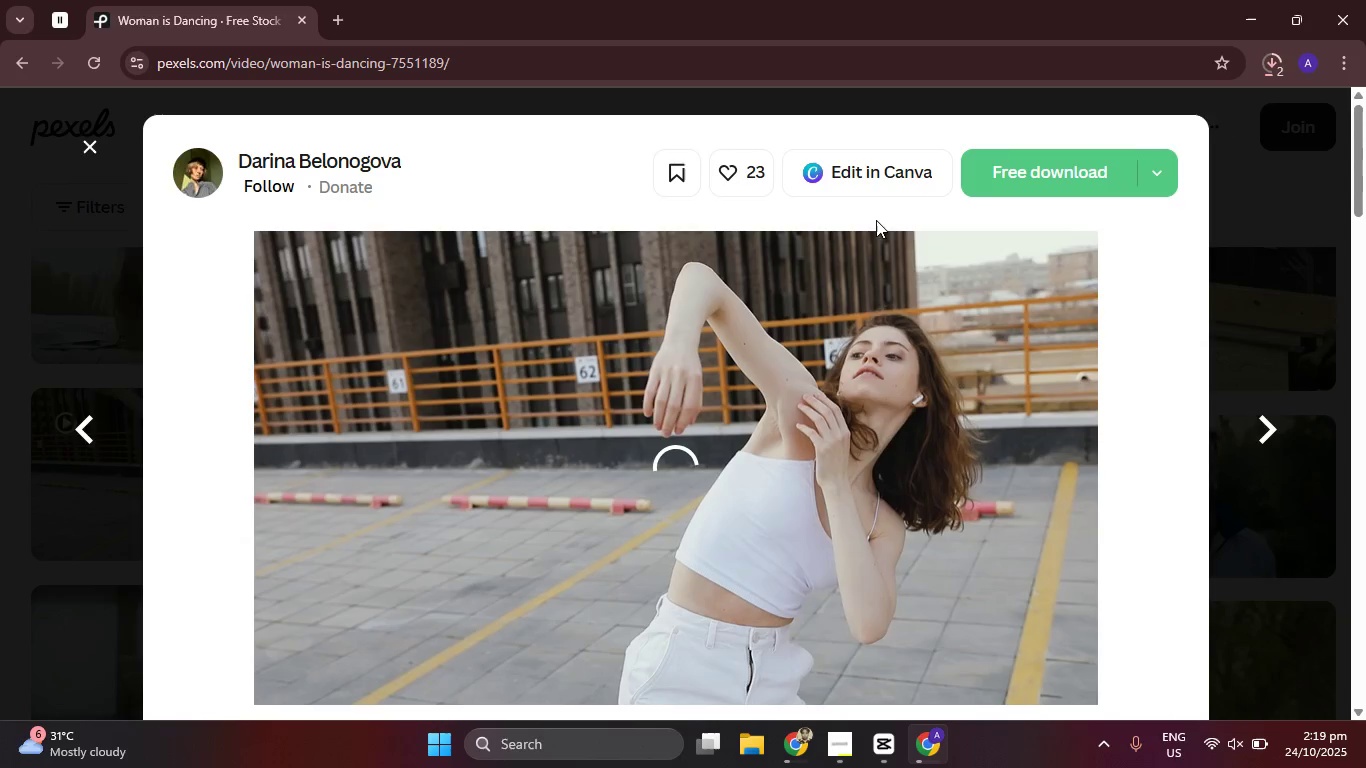 
left_click([1058, 167])
 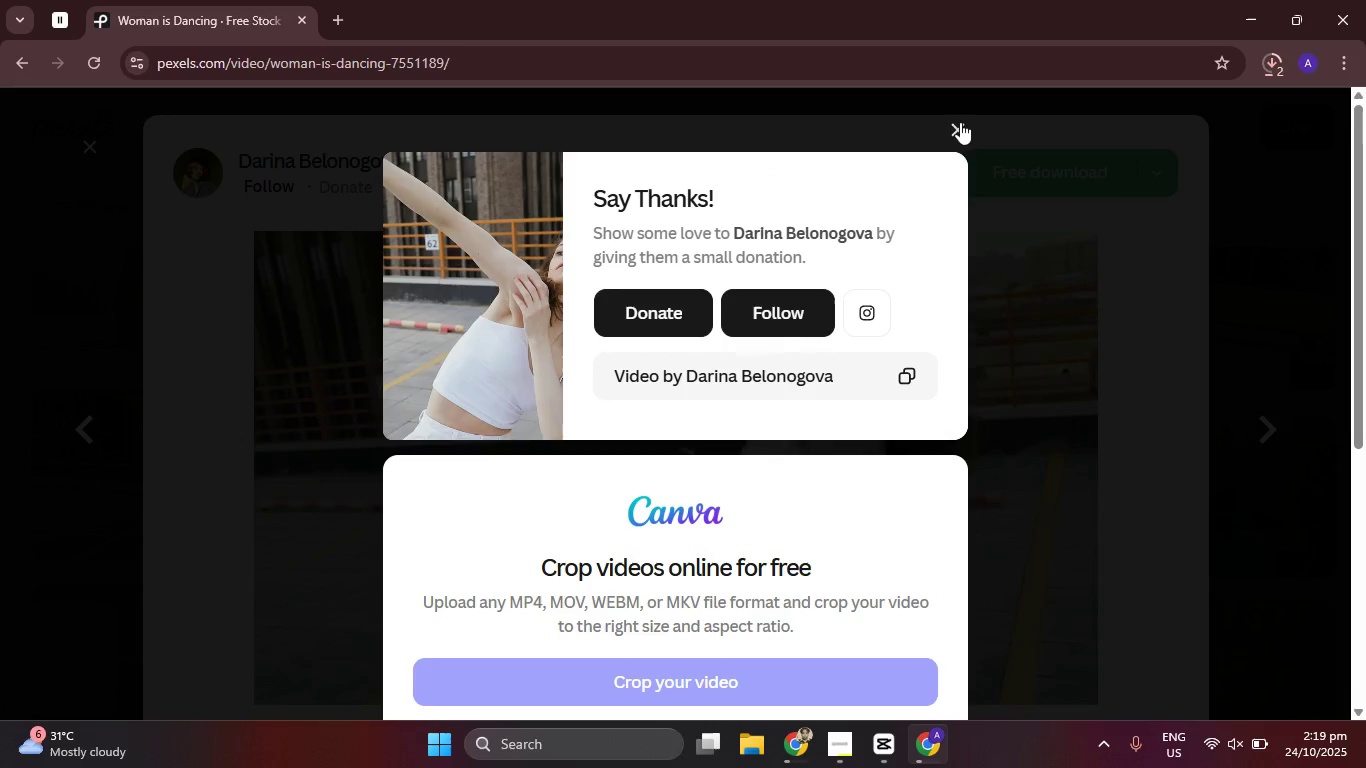 
left_click([960, 124])
 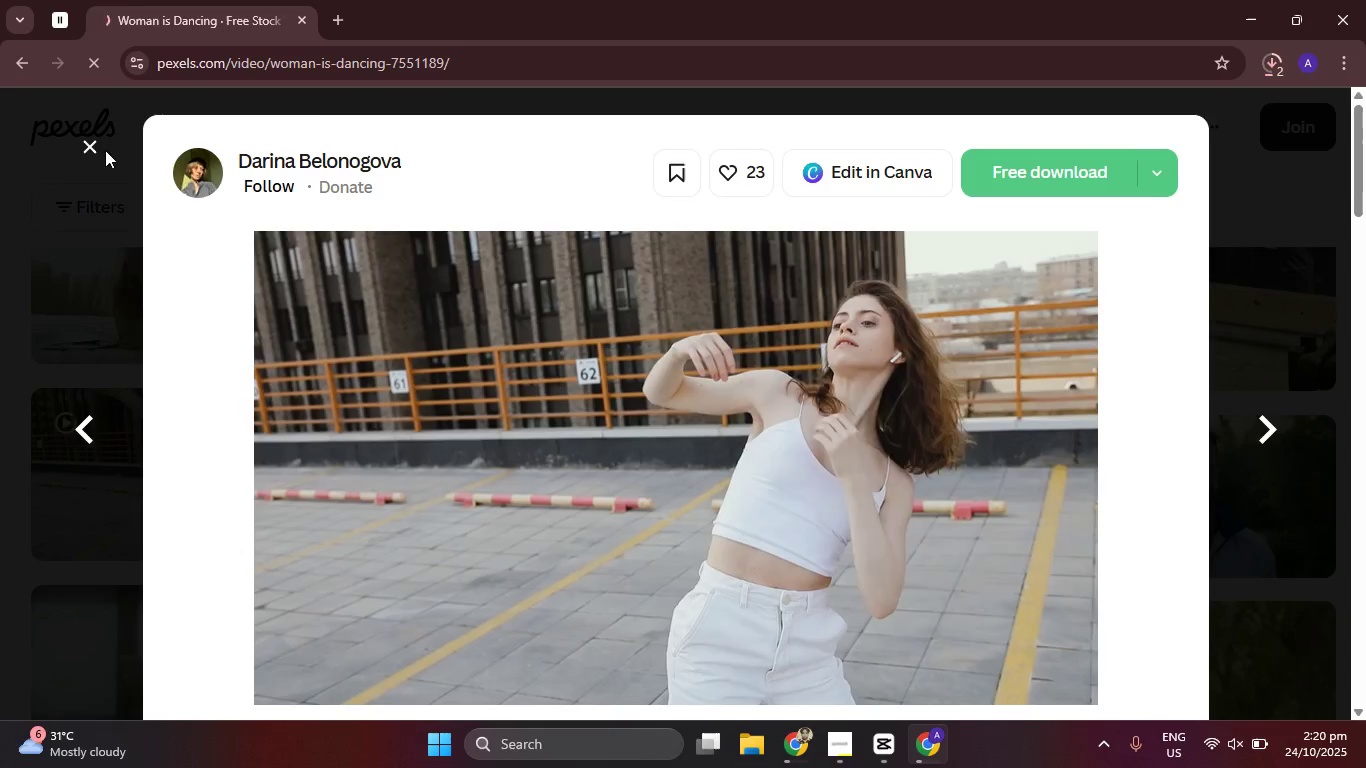 
left_click([87, 149])
 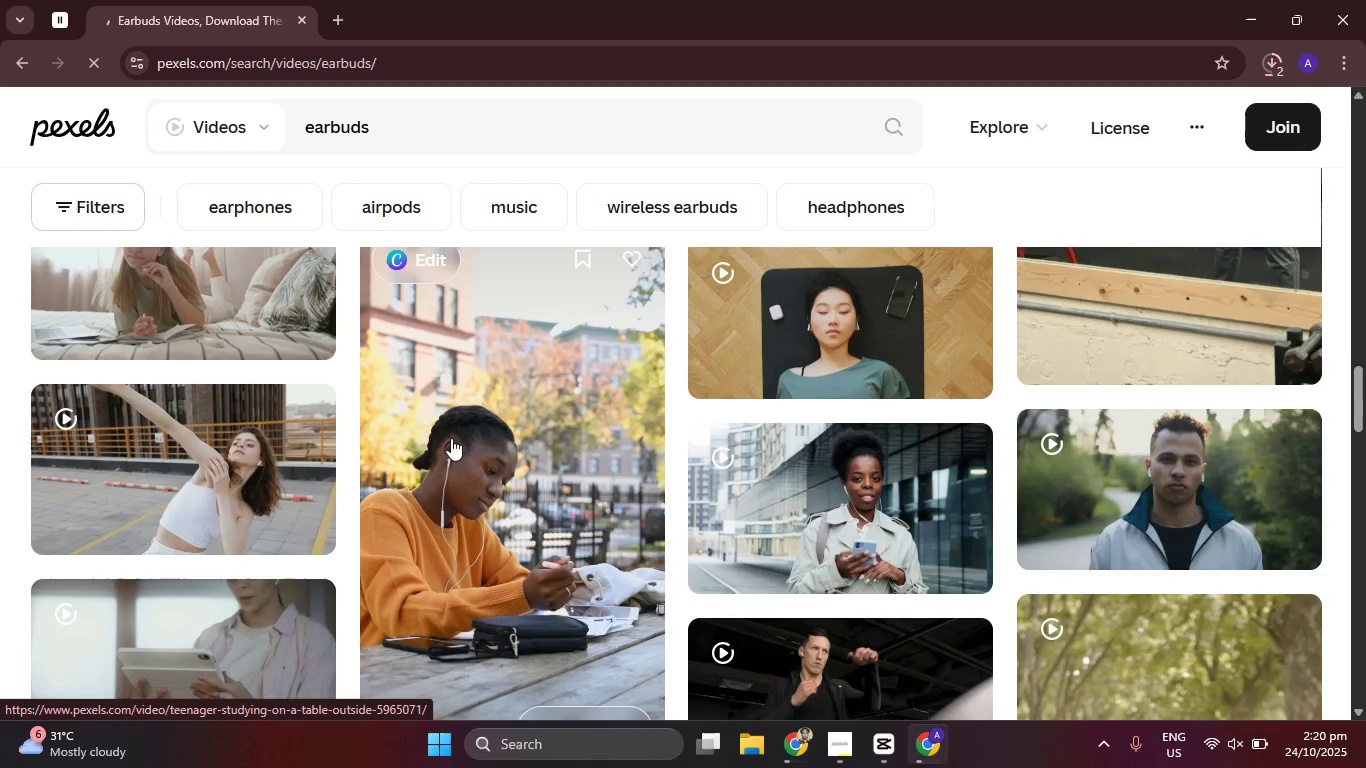 
scroll: coordinate [436, 450], scroll_direction: up, amount: 2.0
 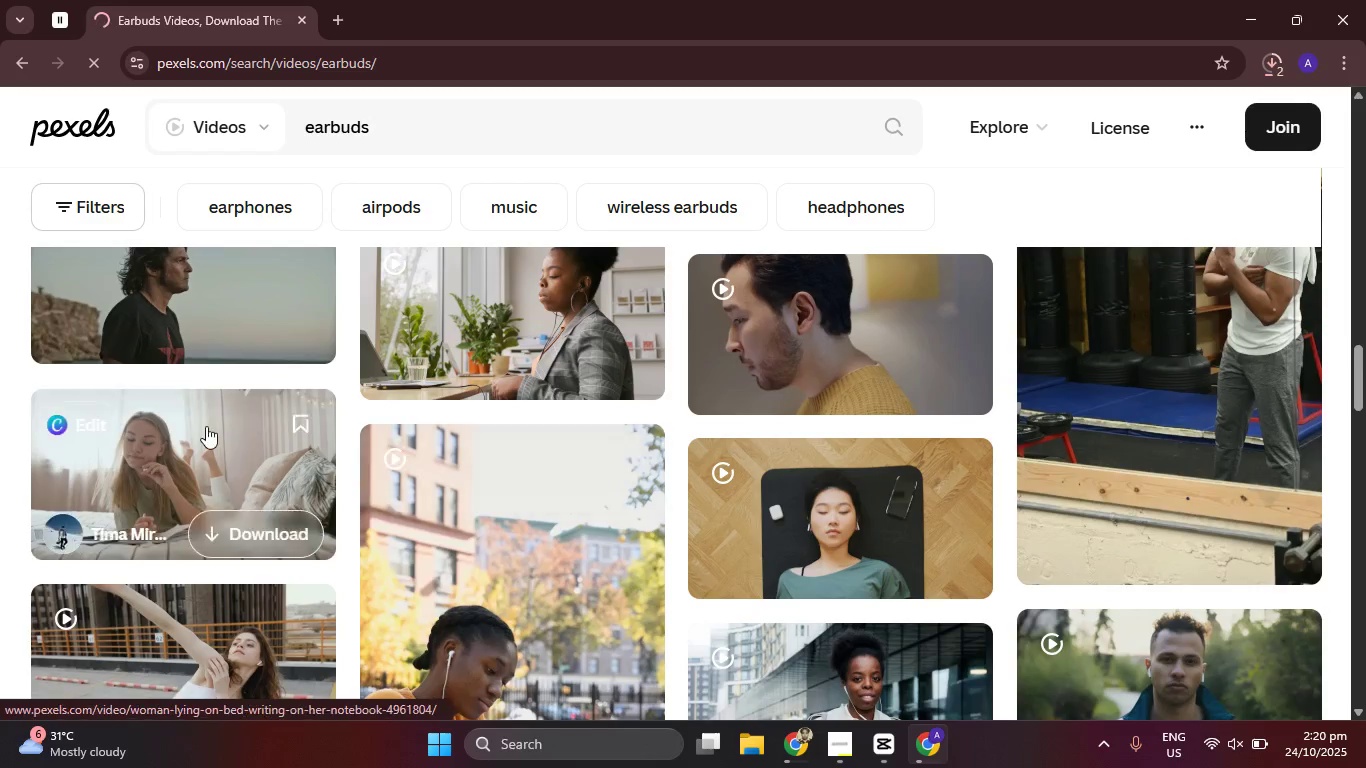 
mouse_move([187, 445])
 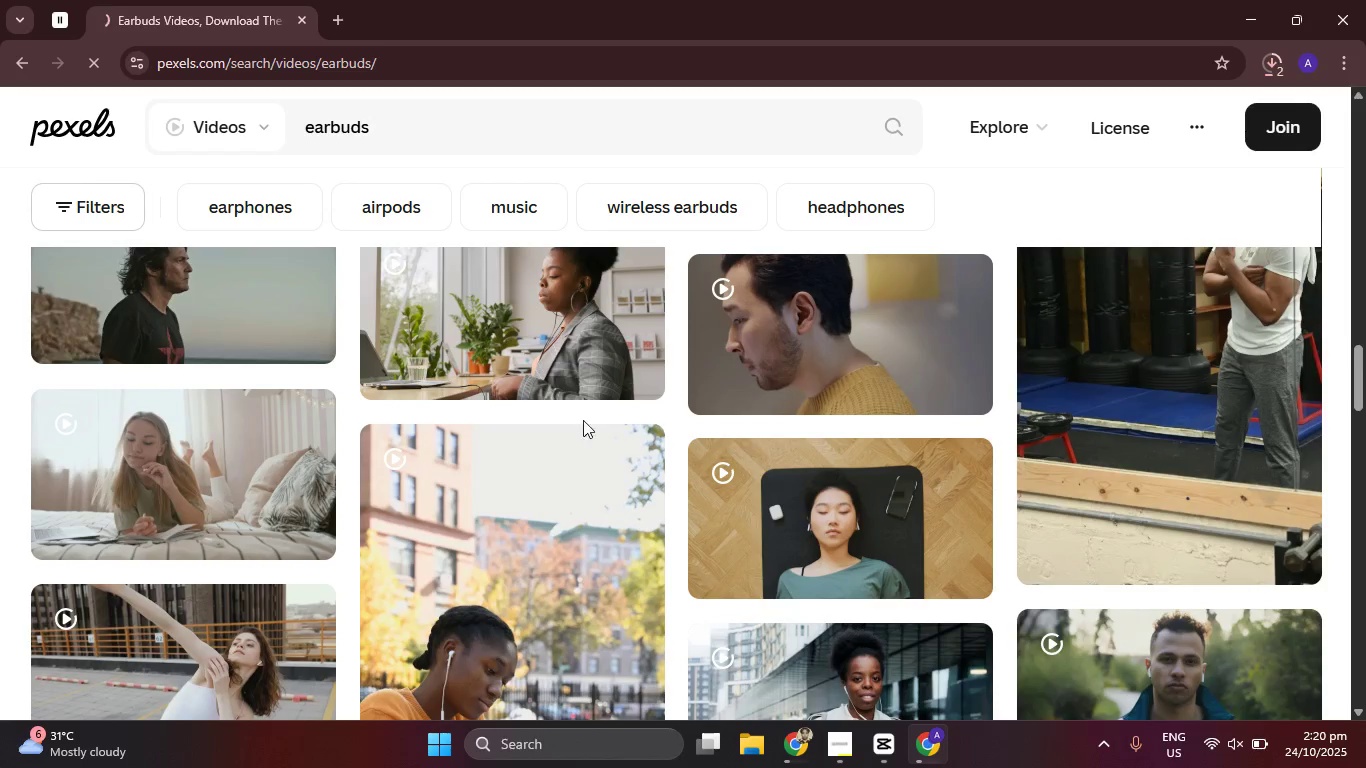 
left_click([897, 513])
 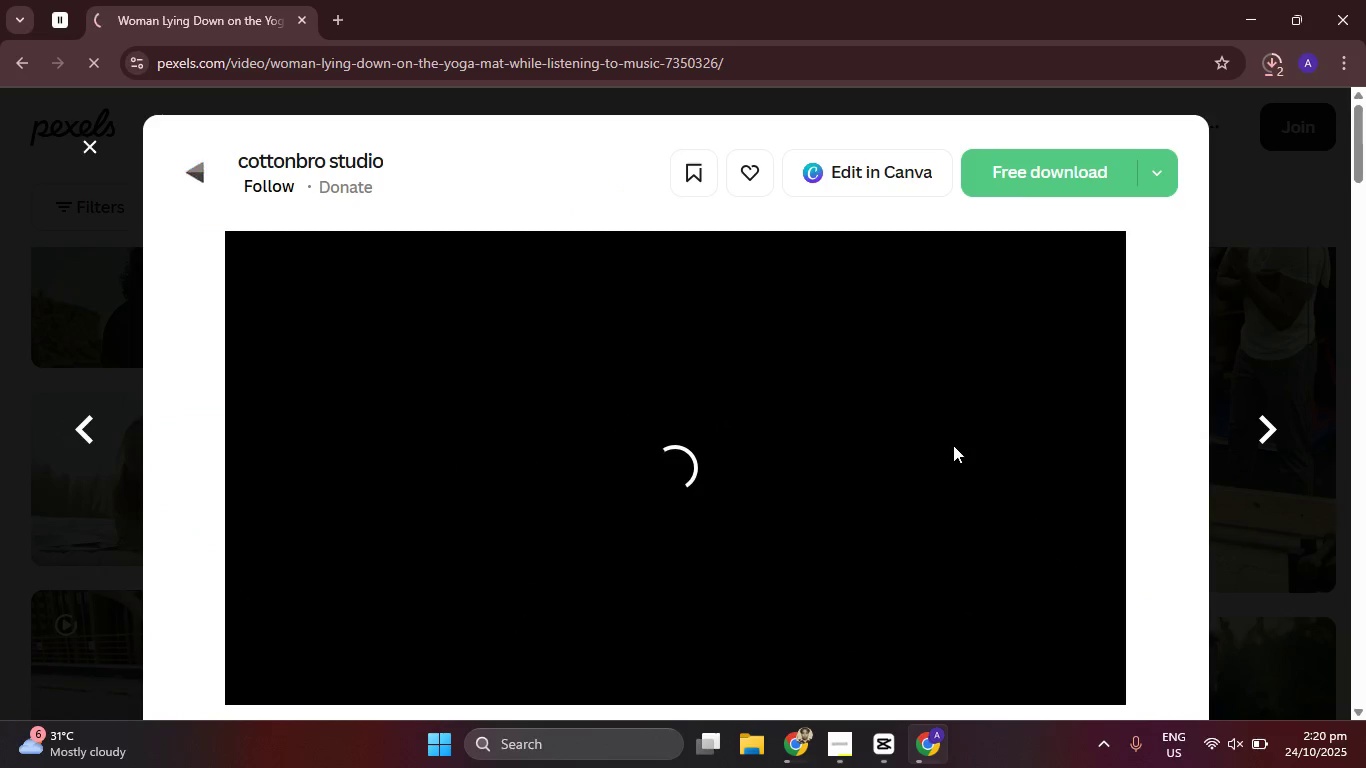 
wait(9.77)
 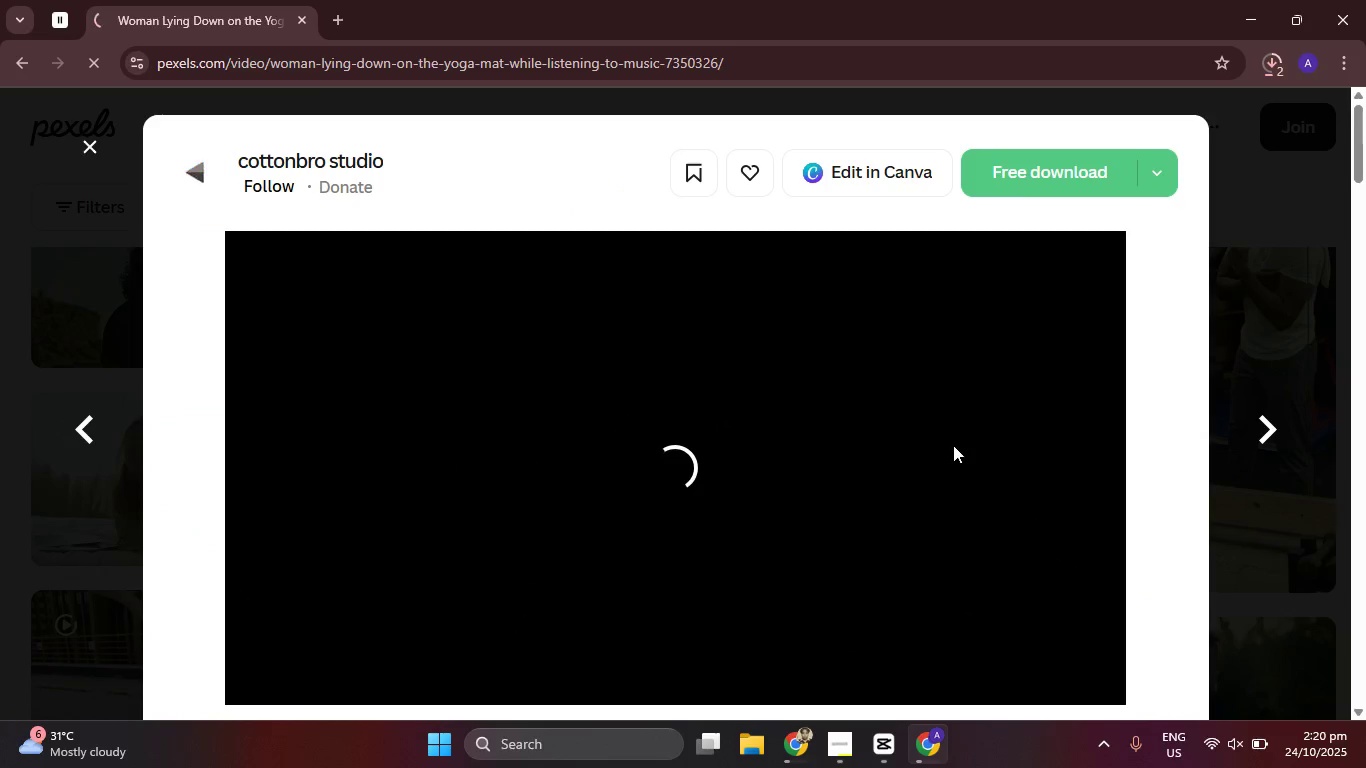 
left_click([1271, 66])
 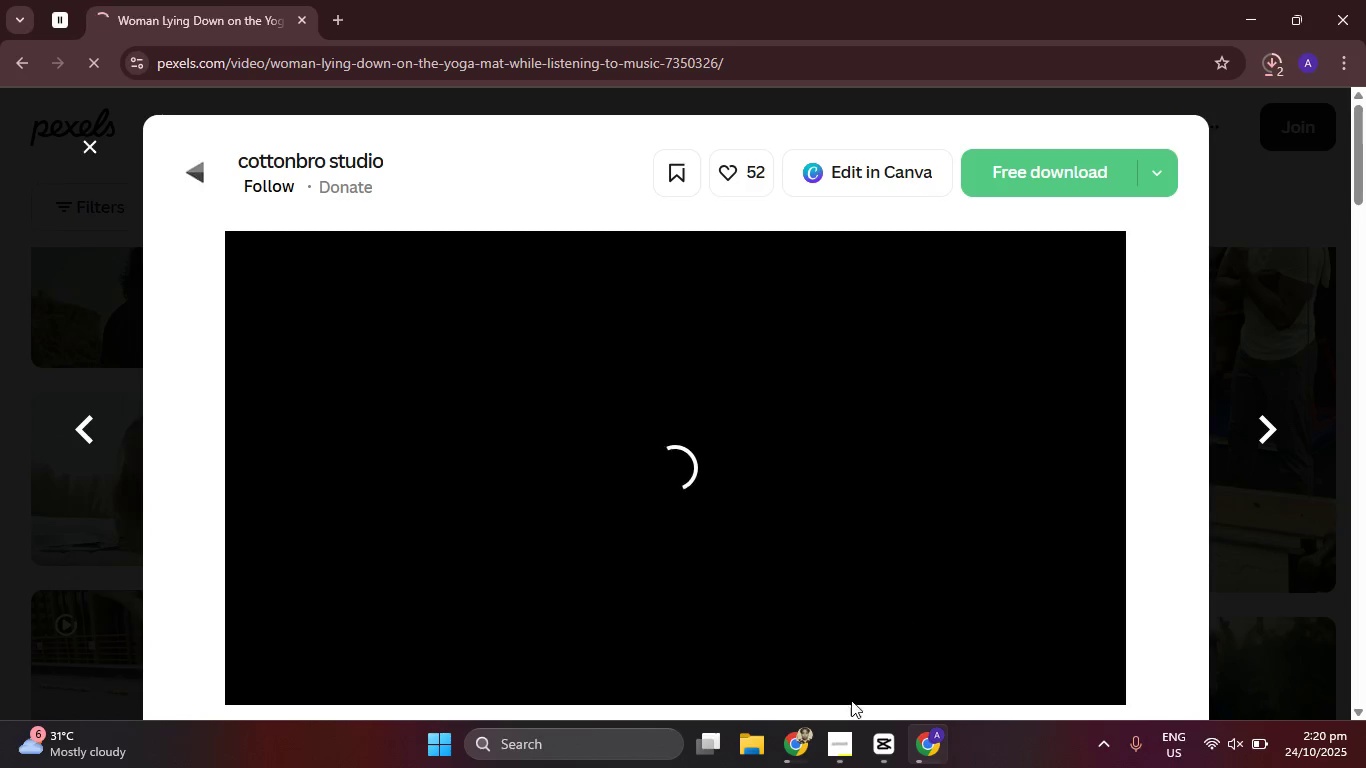 
left_click([840, 764])